 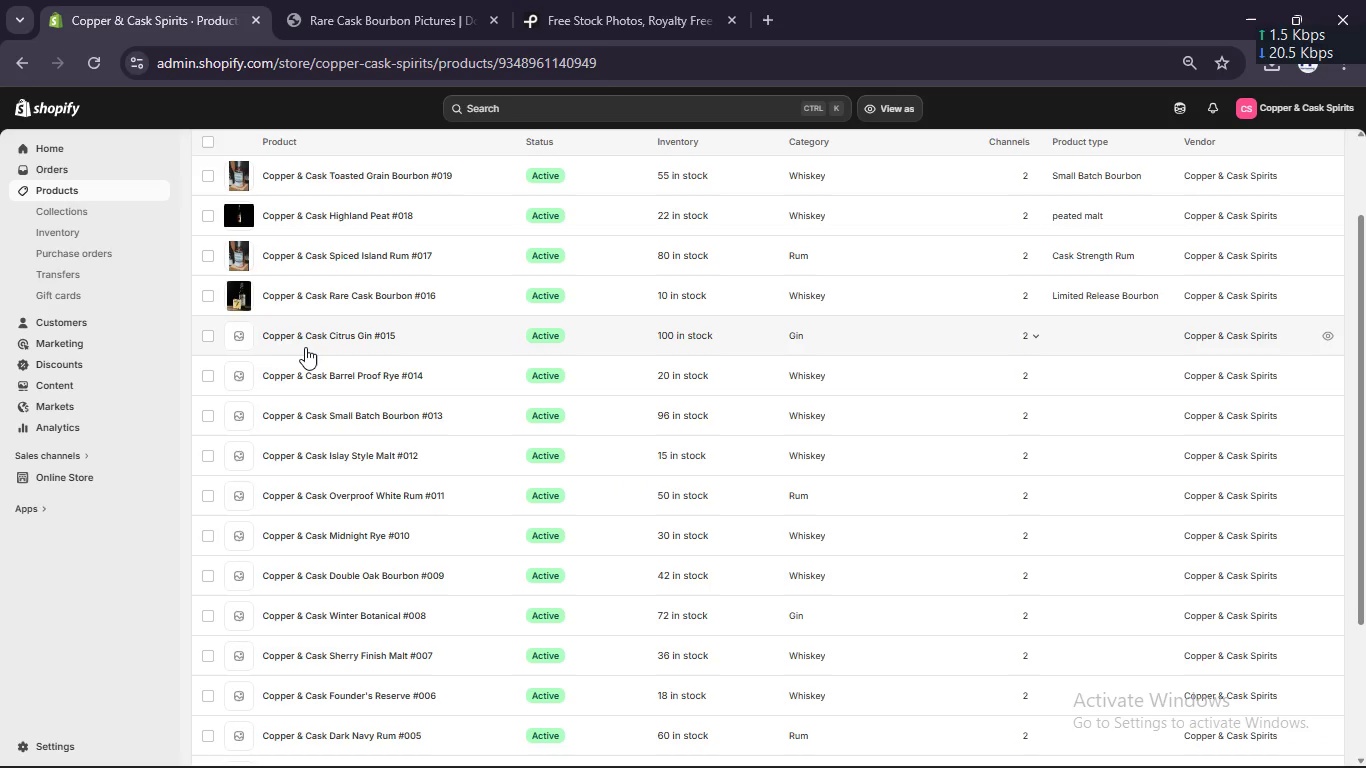 
left_click([621, 589])
 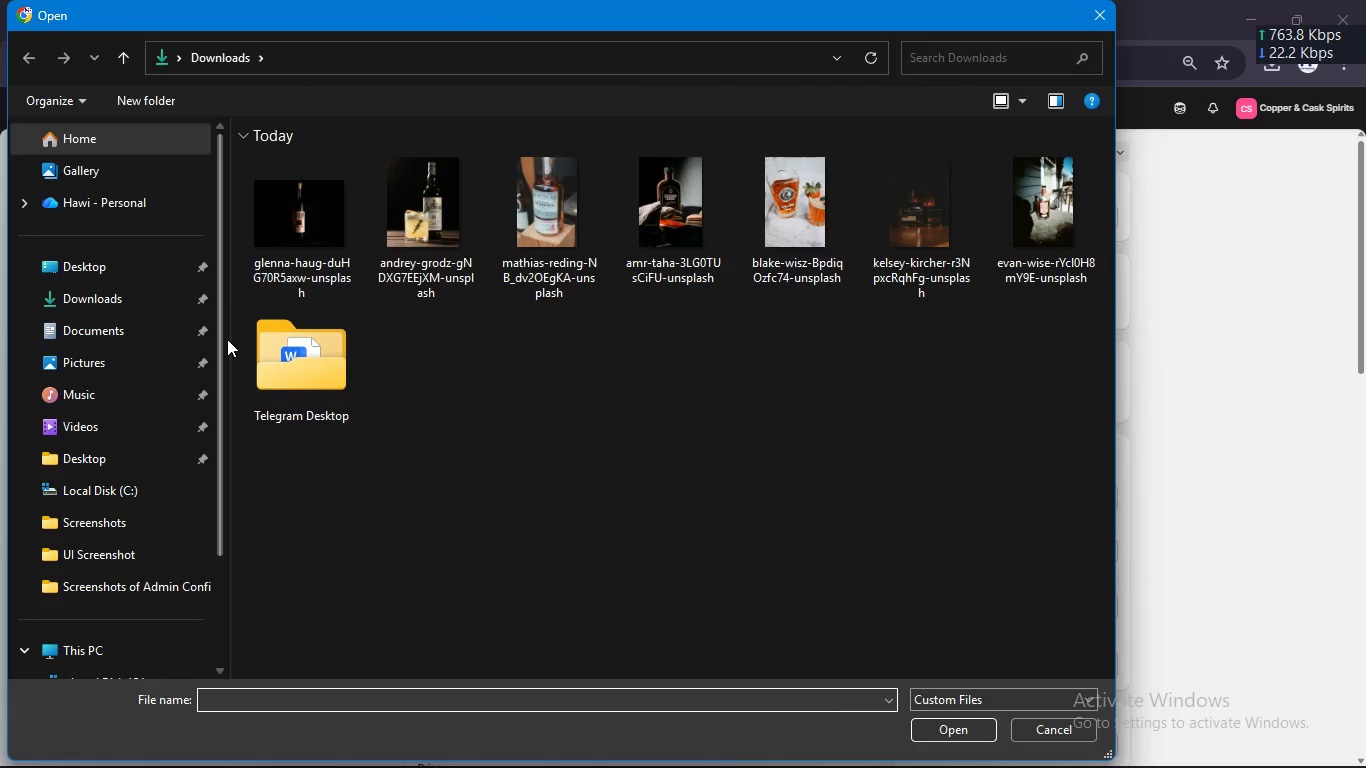 
left_click([275, 256])
 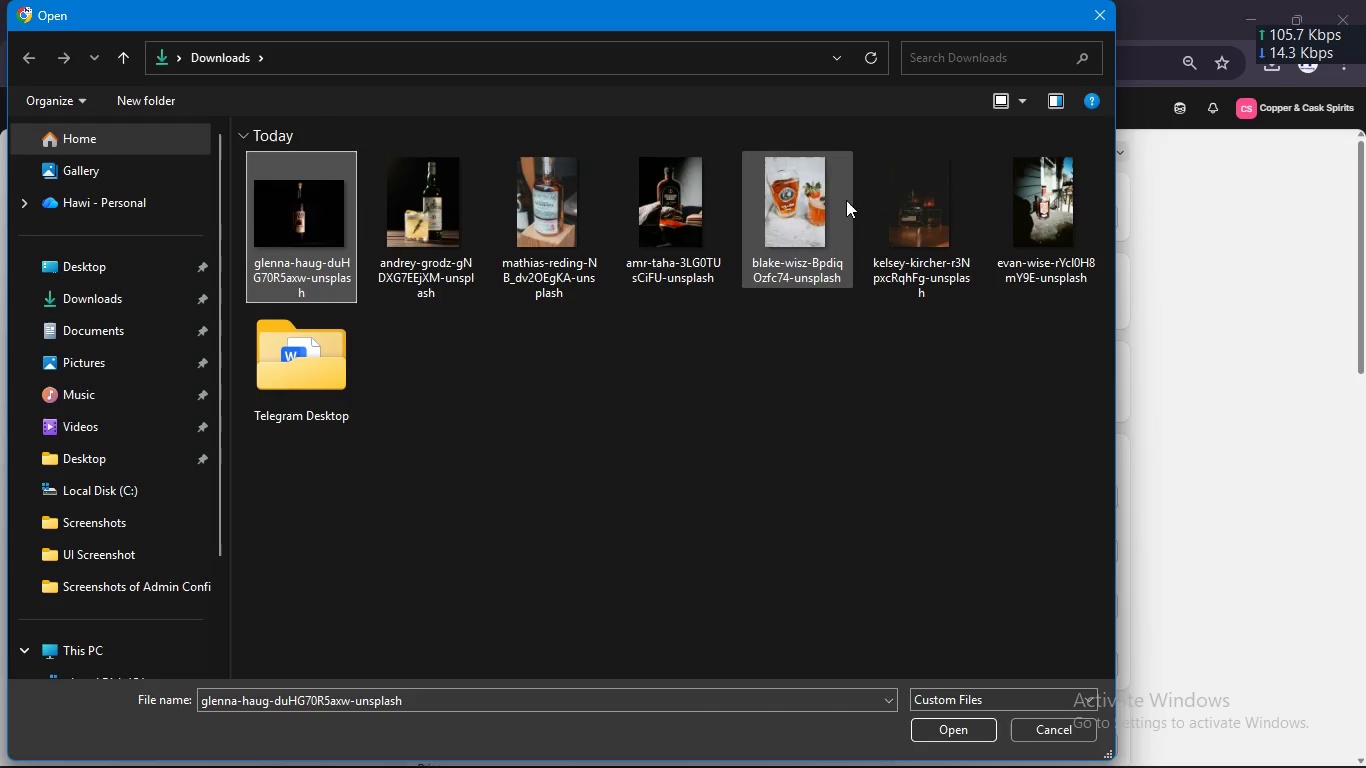 
hold_key(key=ControlLeft, duration=0.66)
left_click([1062, 197])
 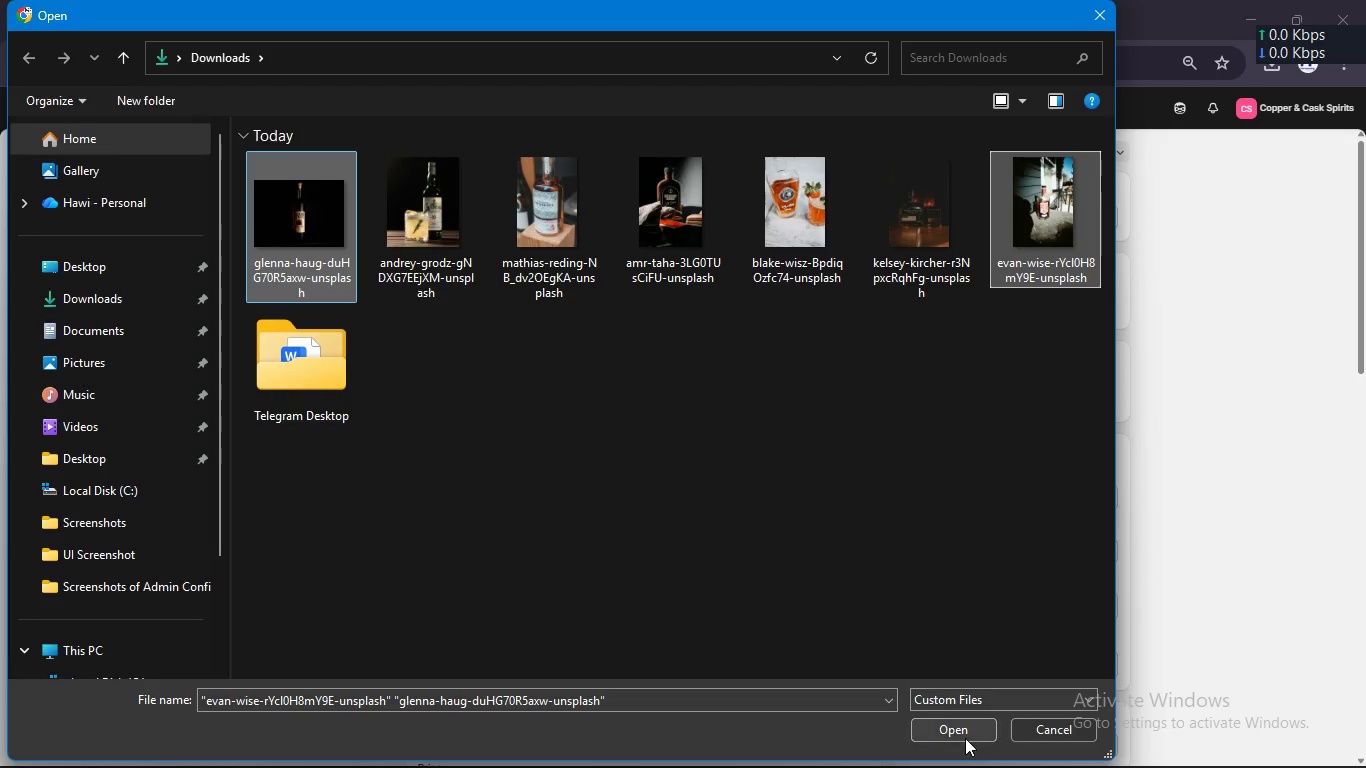 
left_click([961, 738])
 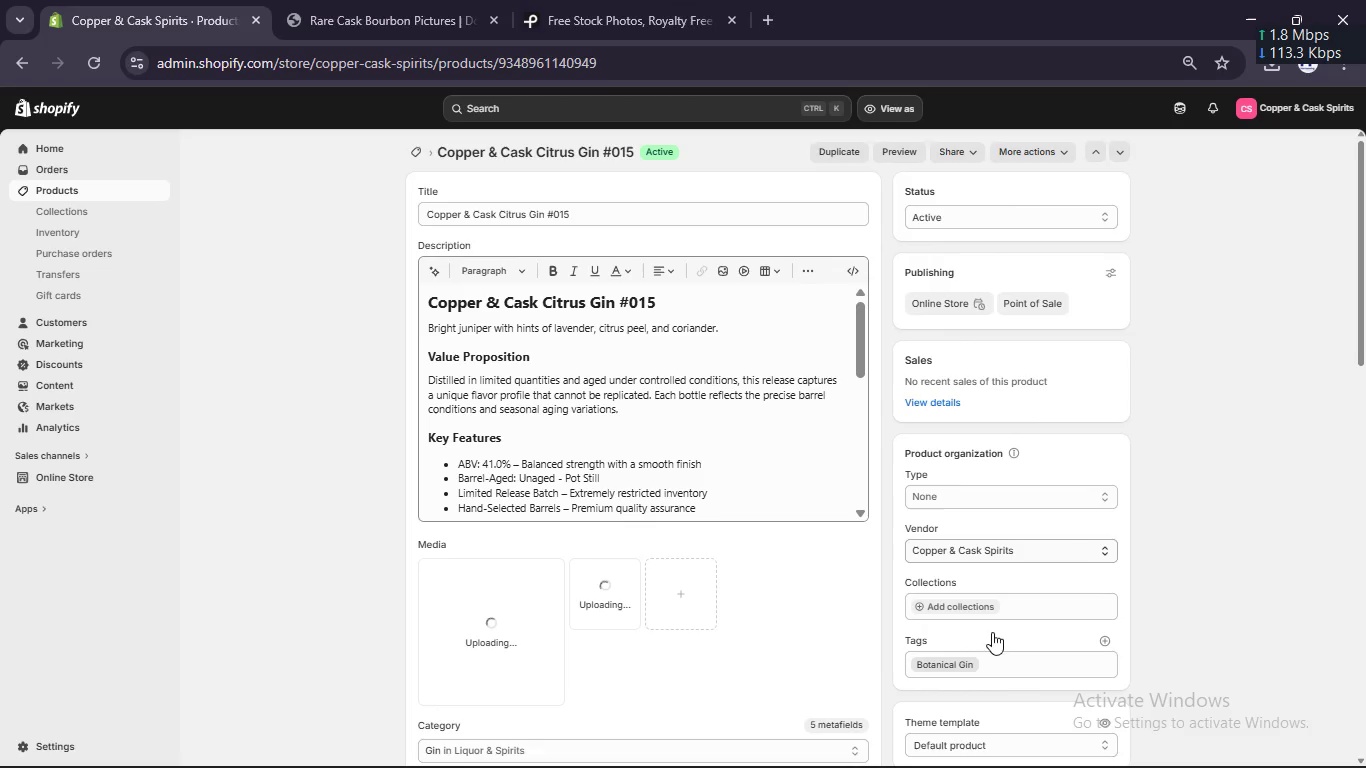 
left_click_drag(start_coordinate=[970, 668], to_coordinate=[921, 662])
 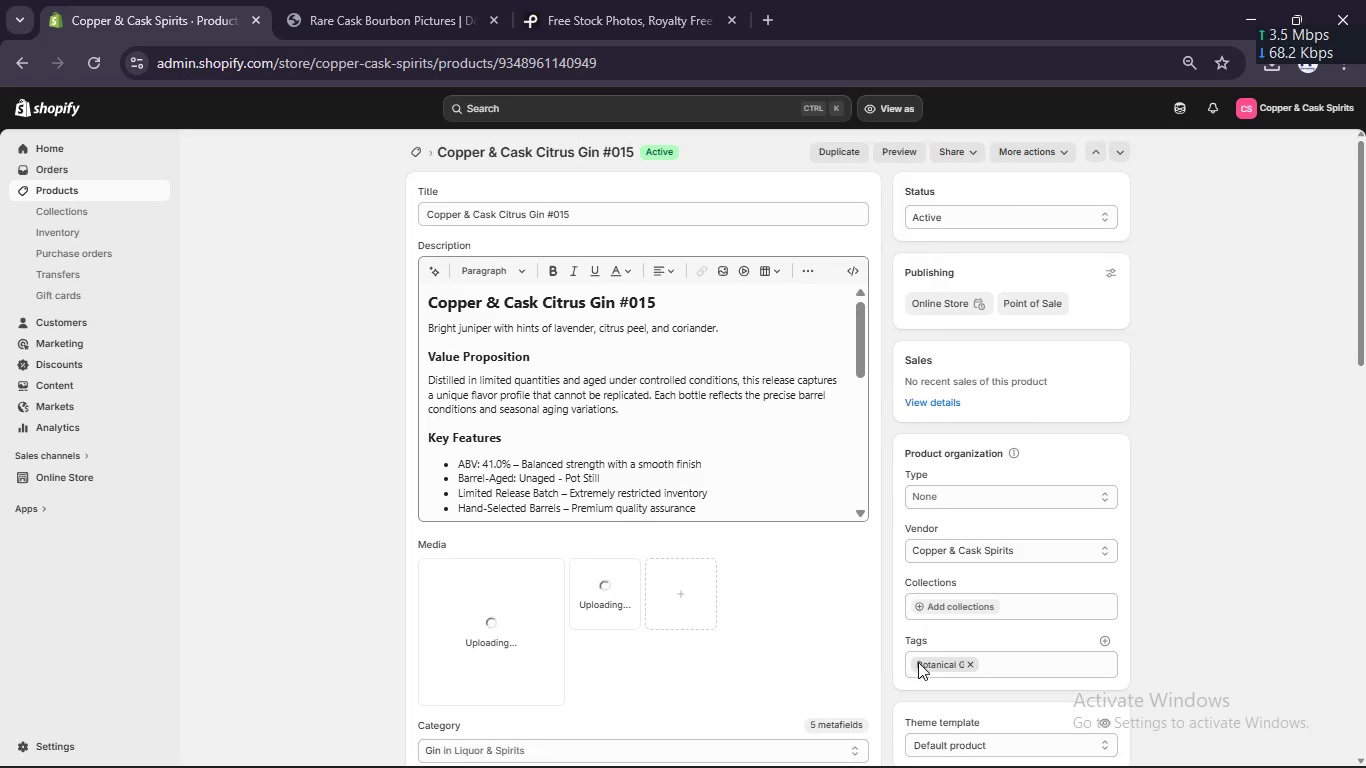 
left_click_drag(start_coordinate=[918, 663], to_coordinate=[978, 675])
 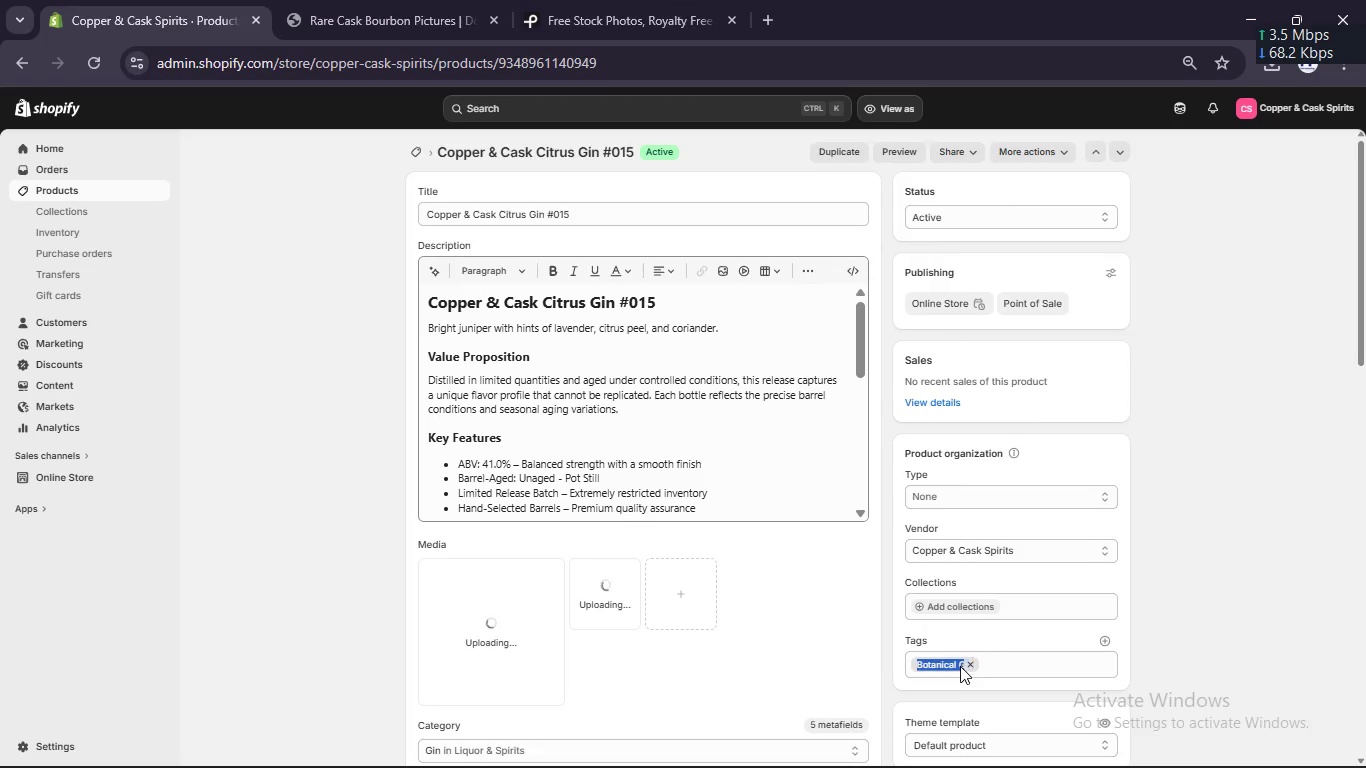 
right_click([960, 665])
 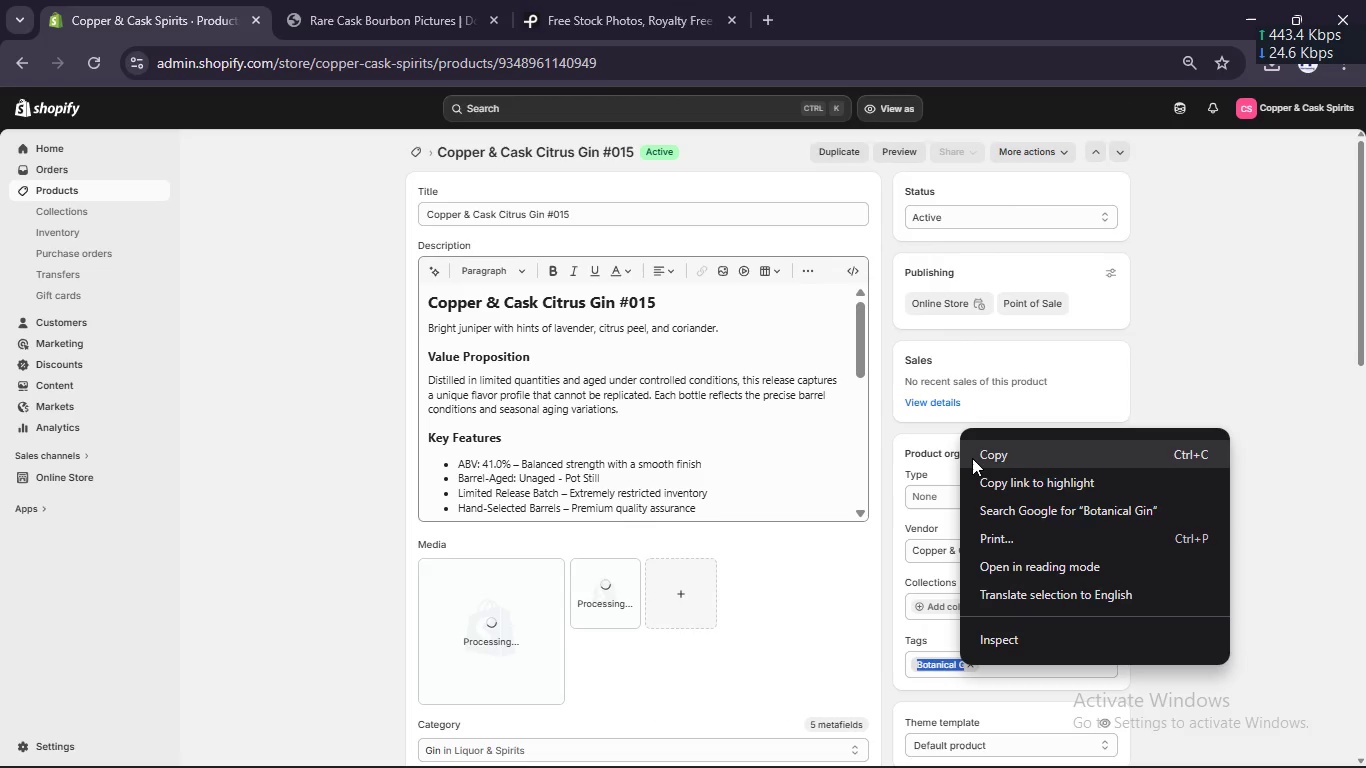 
left_click([974, 456])
 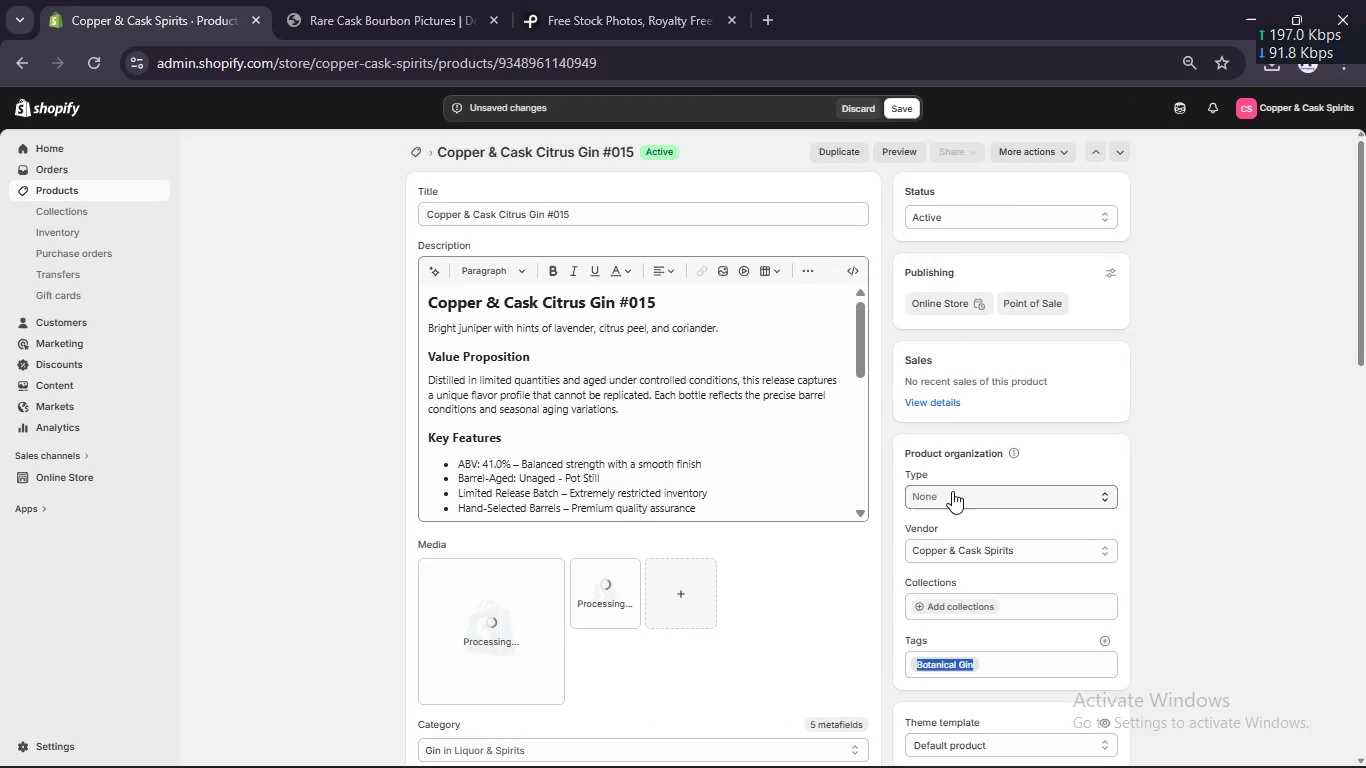 
right_click([952, 491])
 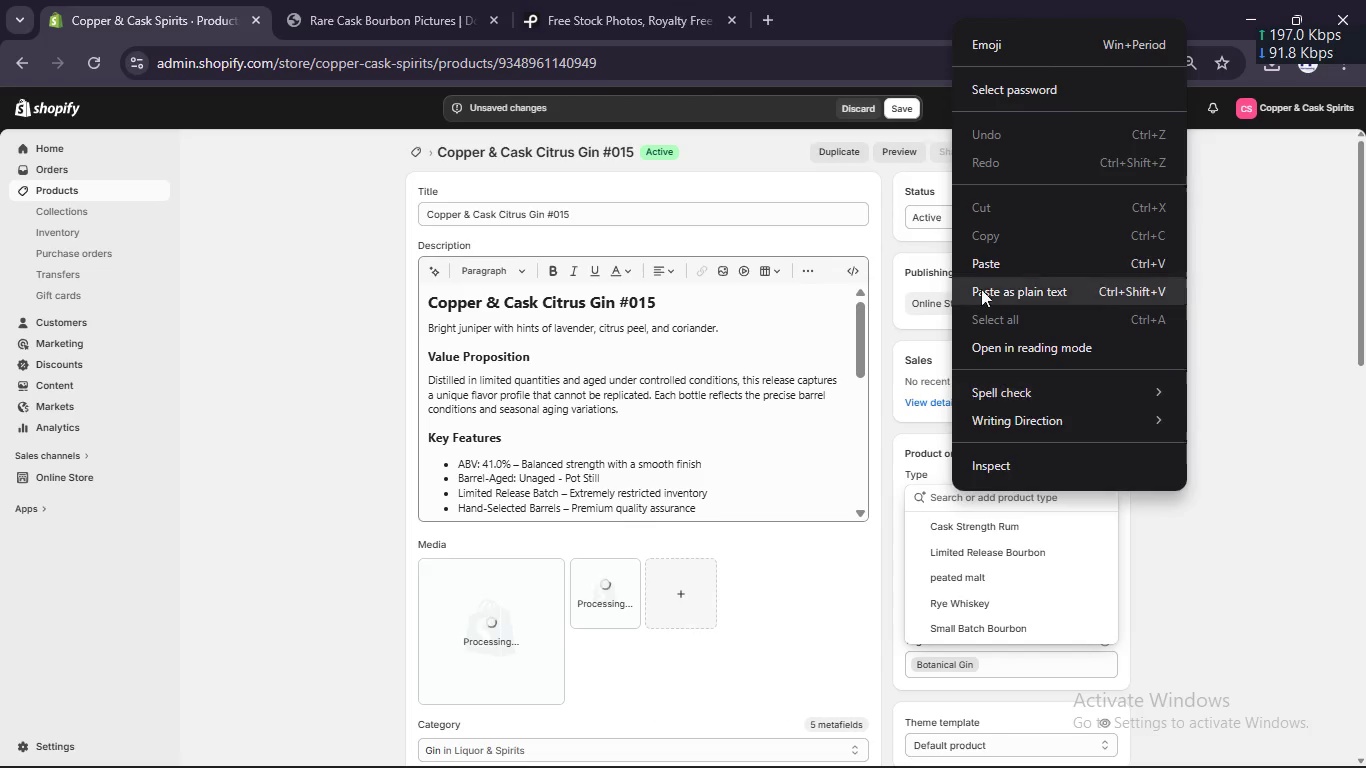 
left_click([991, 263])
 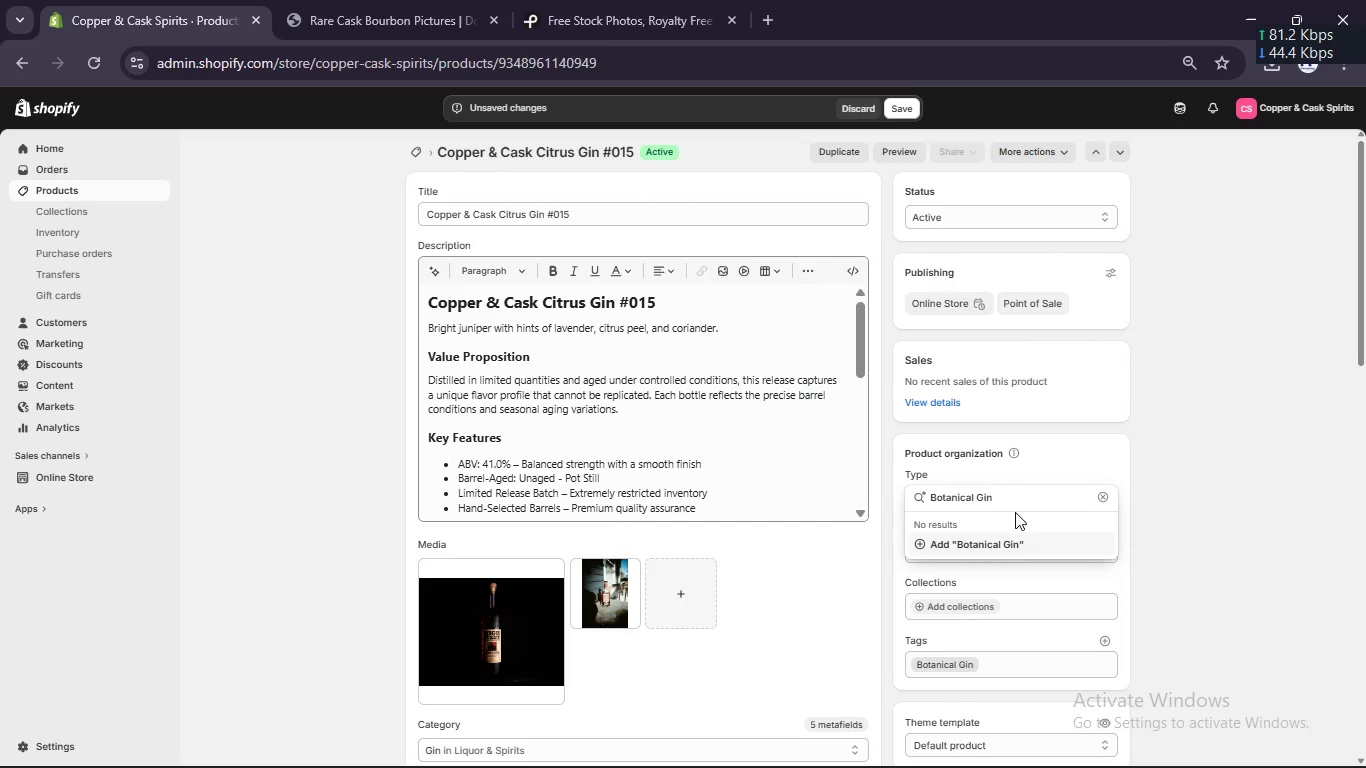 
left_click([1015, 543])
 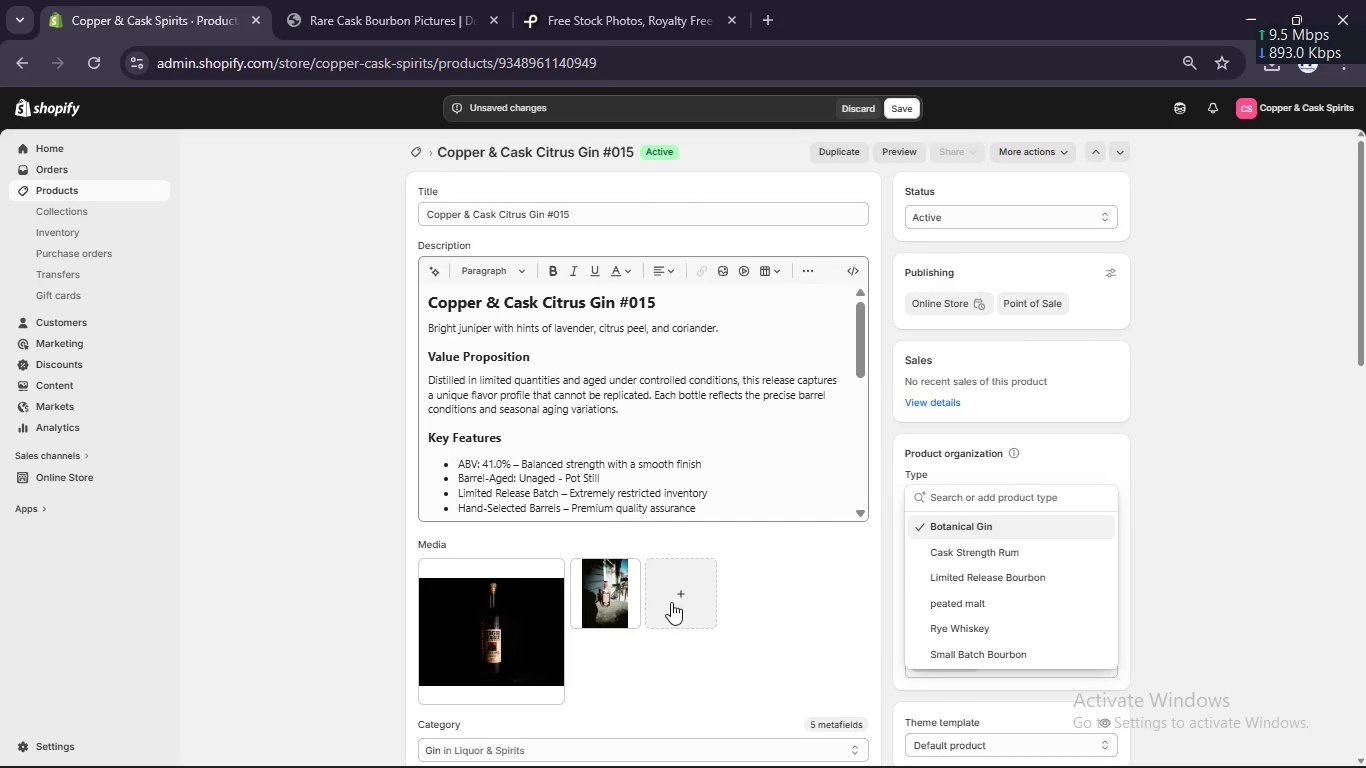 
scroll: coordinate [663, 607], scroll_direction: down, amount: 5.0
 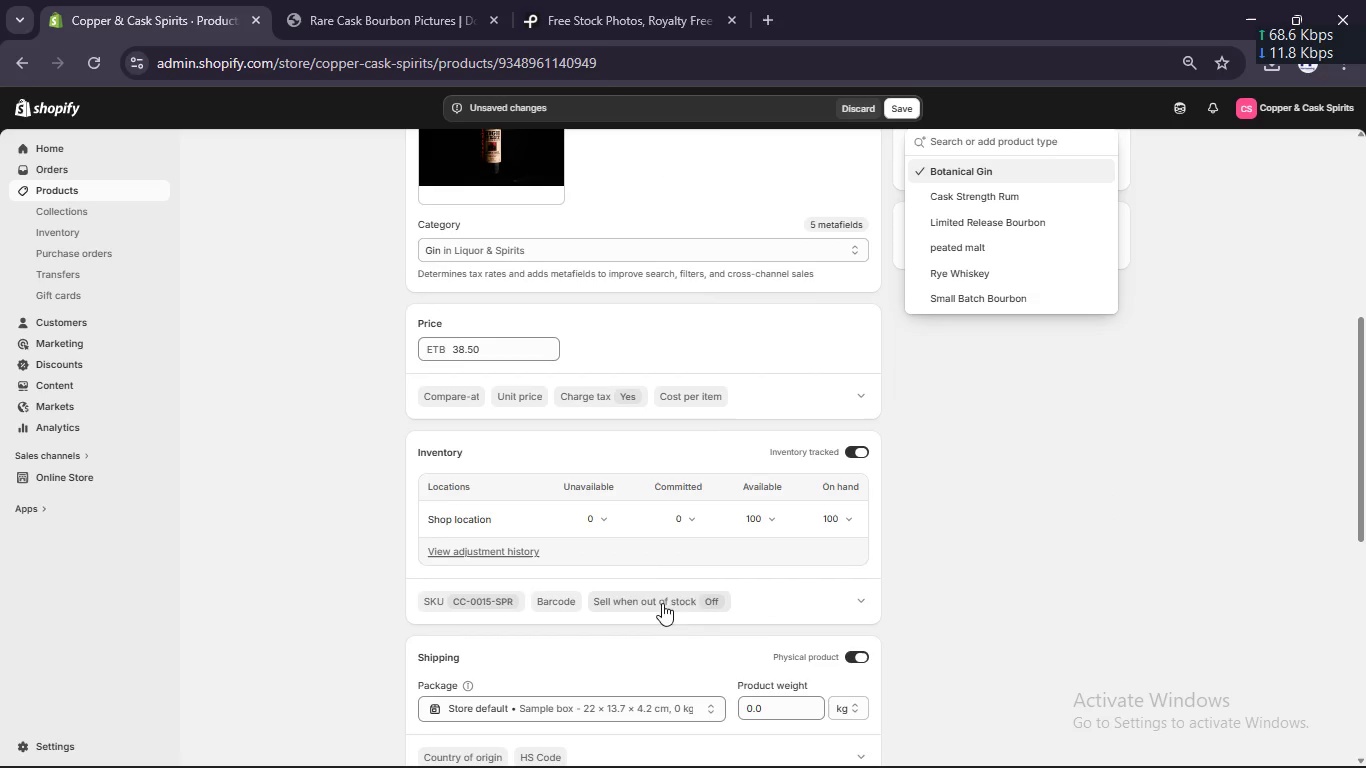 
scroll: coordinate [652, 555], scroll_direction: up, amount: 4.0
 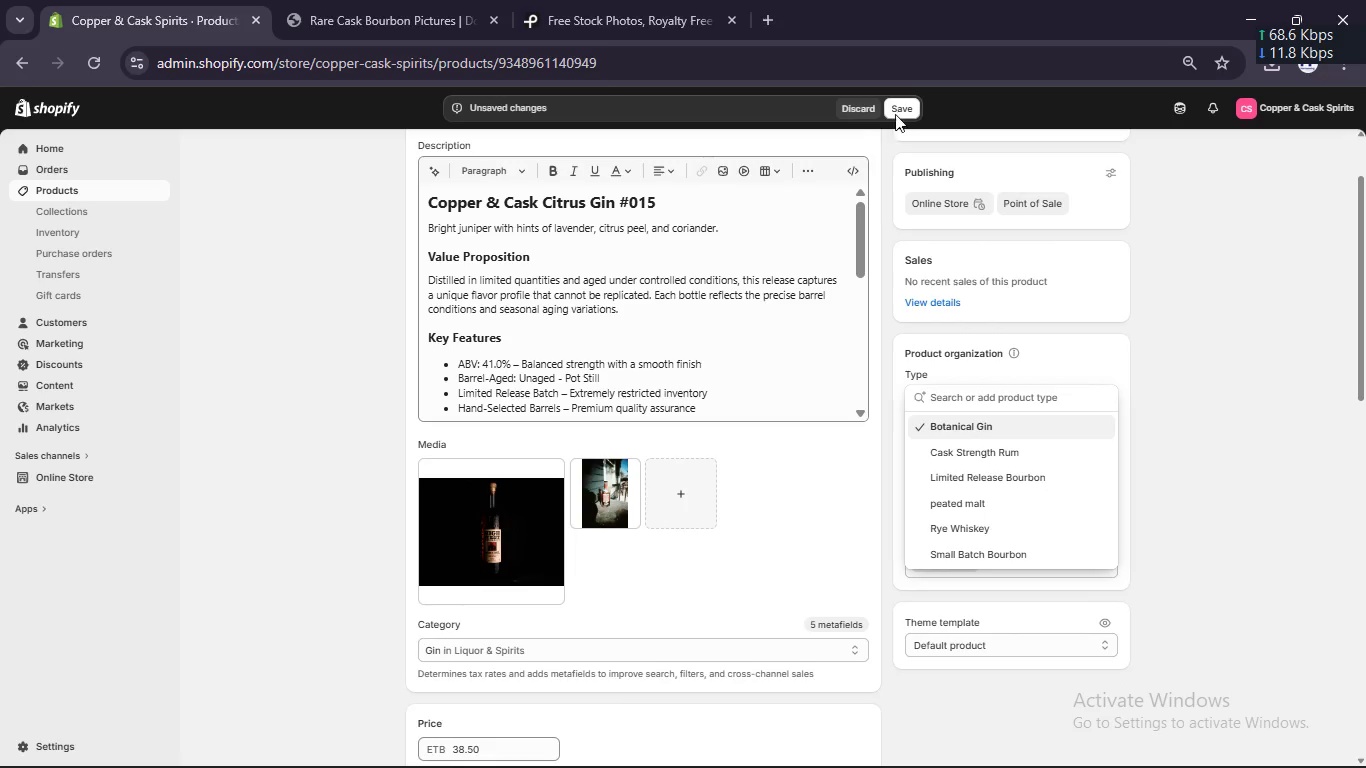 
left_click([895, 113])
 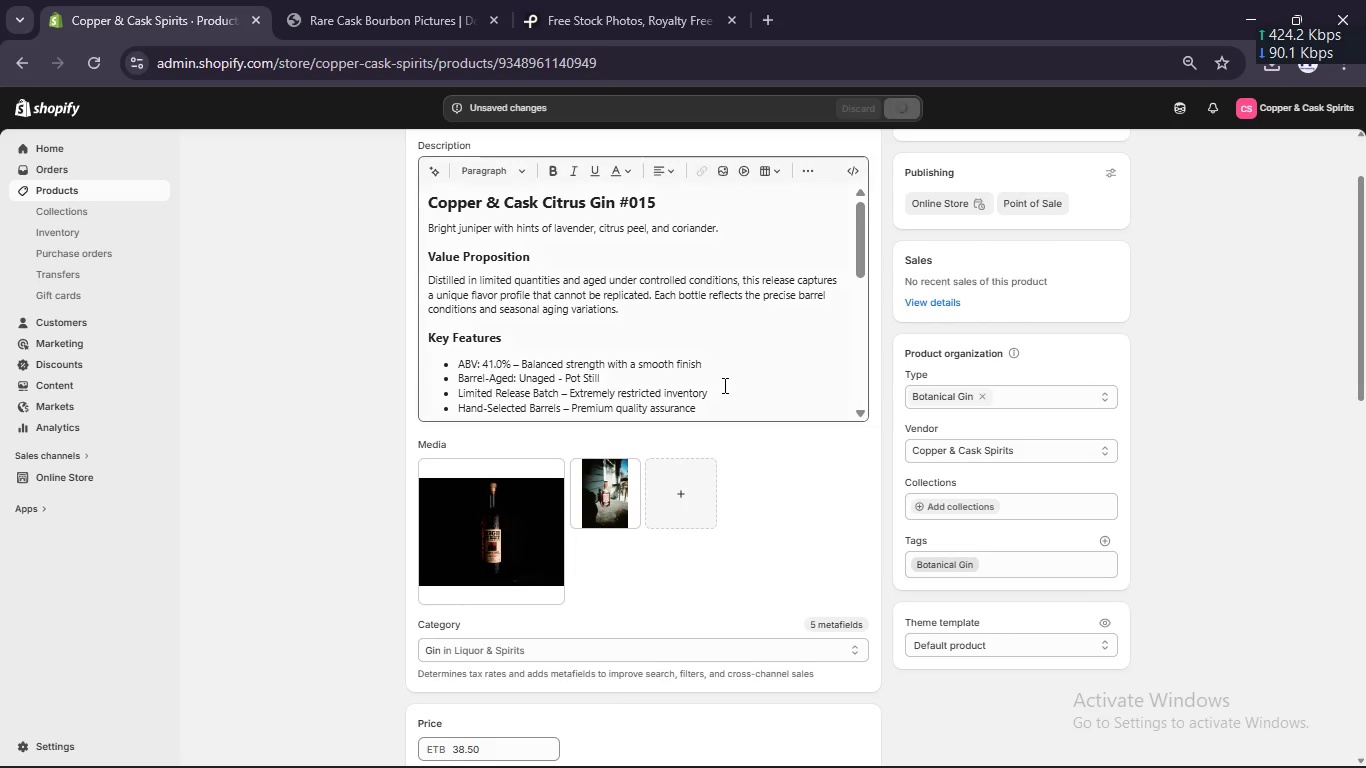 
scroll: coordinate [720, 390], scroll_direction: down, amount: 2.0
 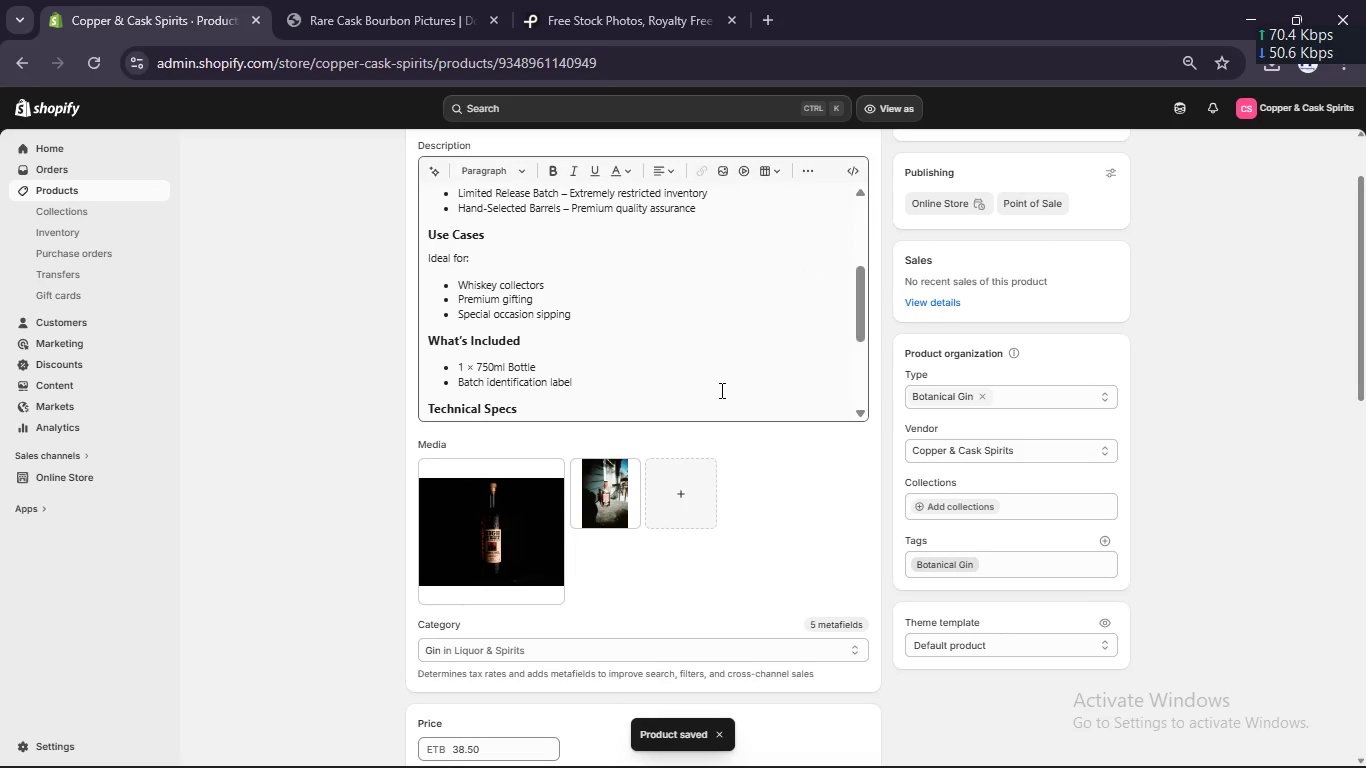 
scroll: coordinate [371, 440], scroll_direction: up, amount: 14.0
 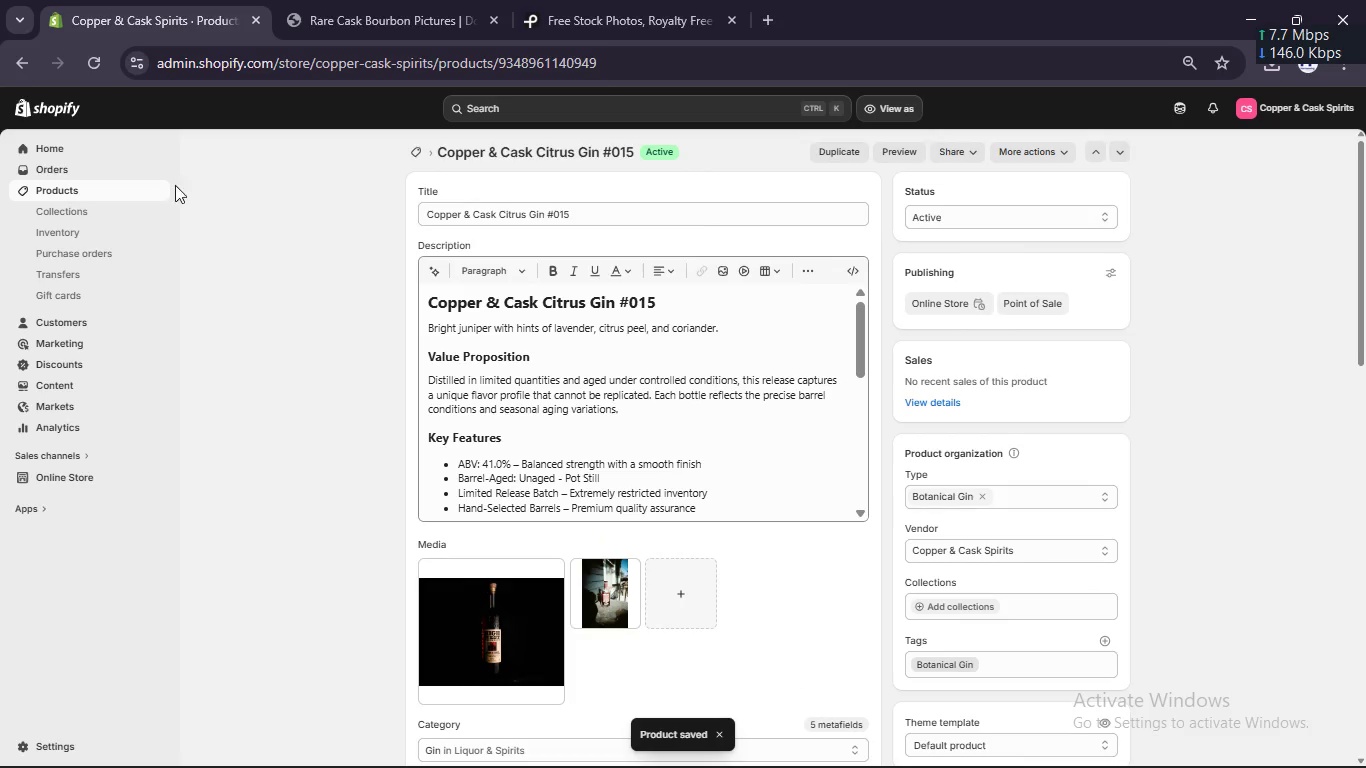 
left_click([141, 190])
 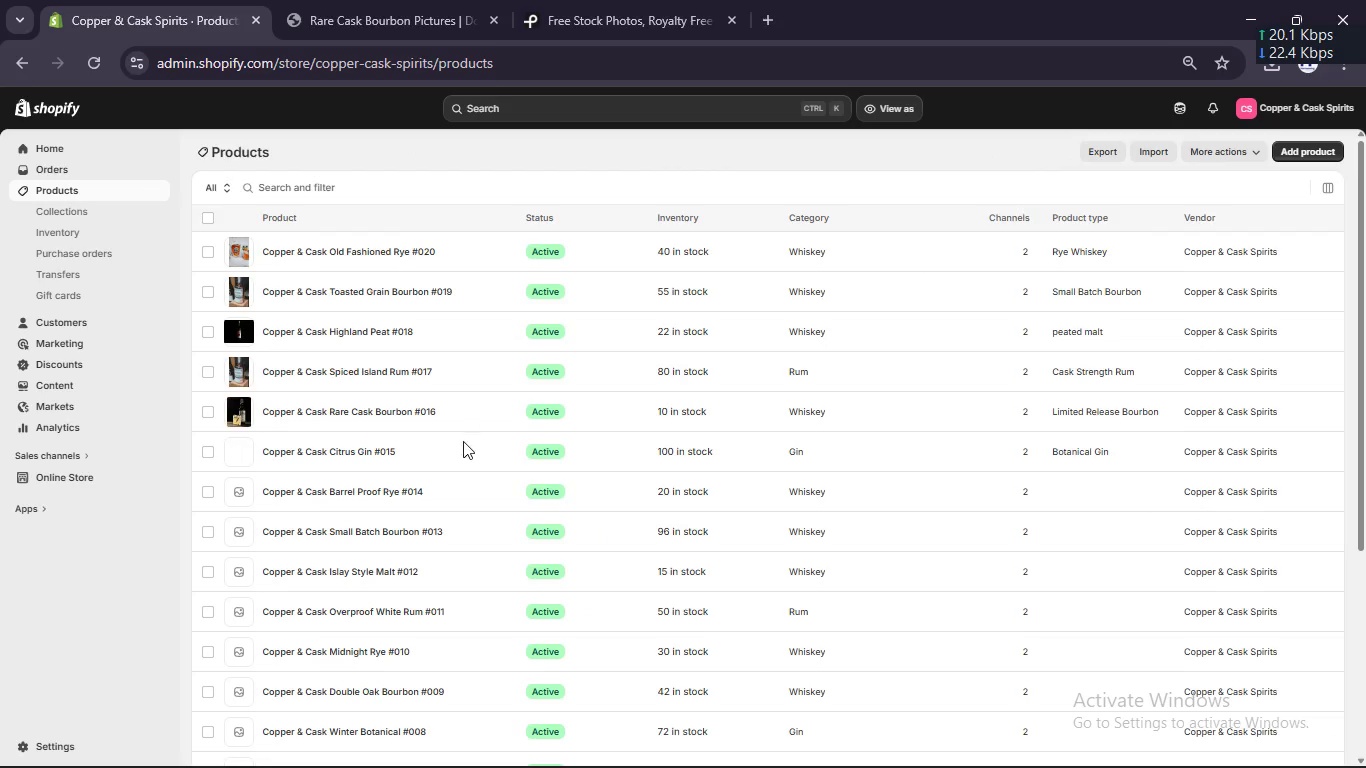 
left_click([415, 496])
 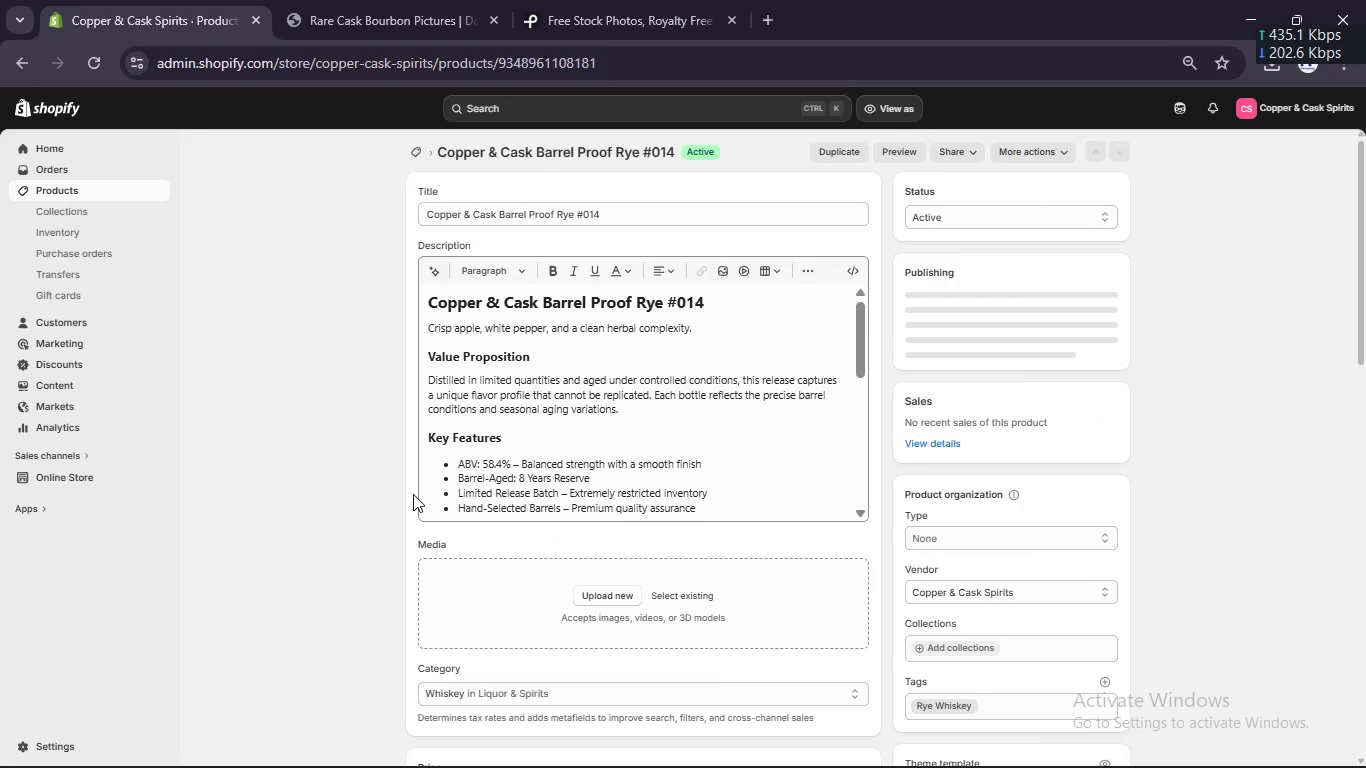 
left_click([606, 595])
 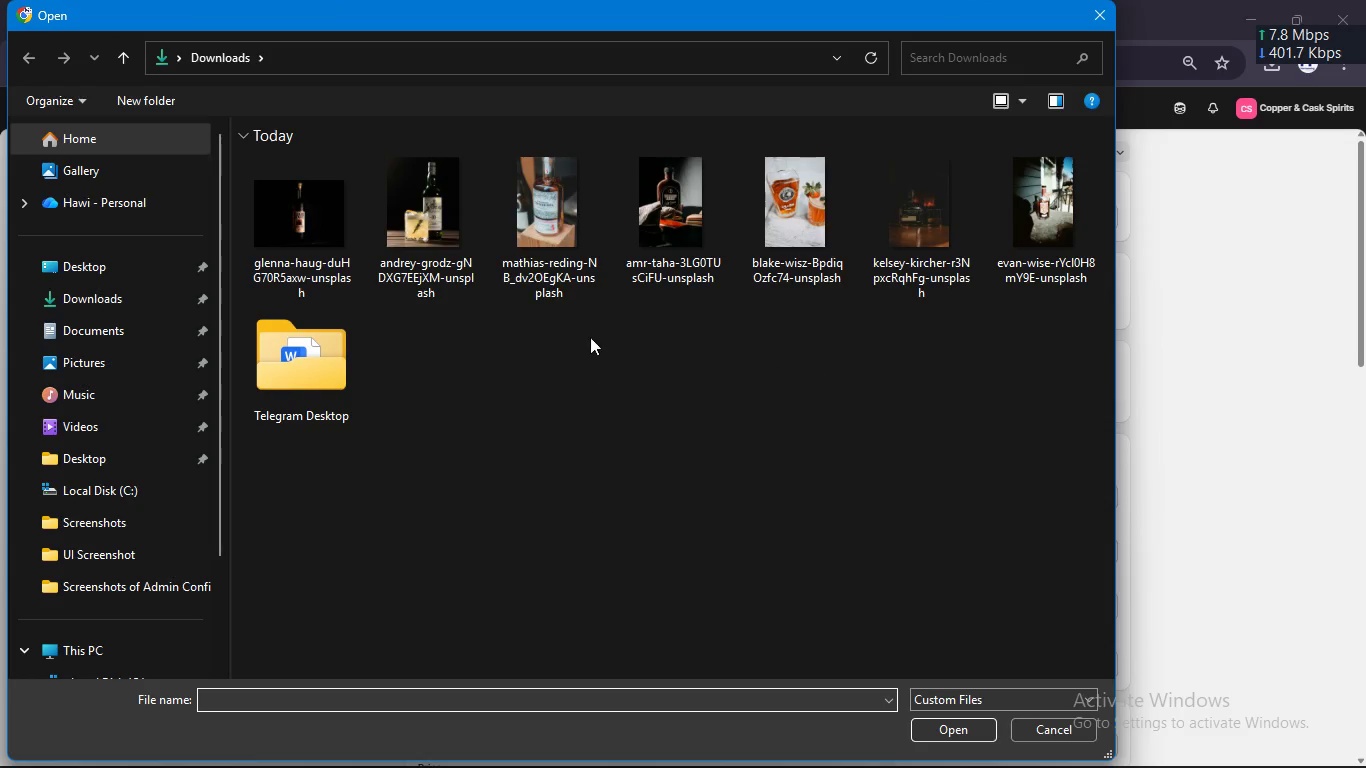 
left_click_drag(start_coordinate=[644, 330], to_coordinate=[585, 261])
 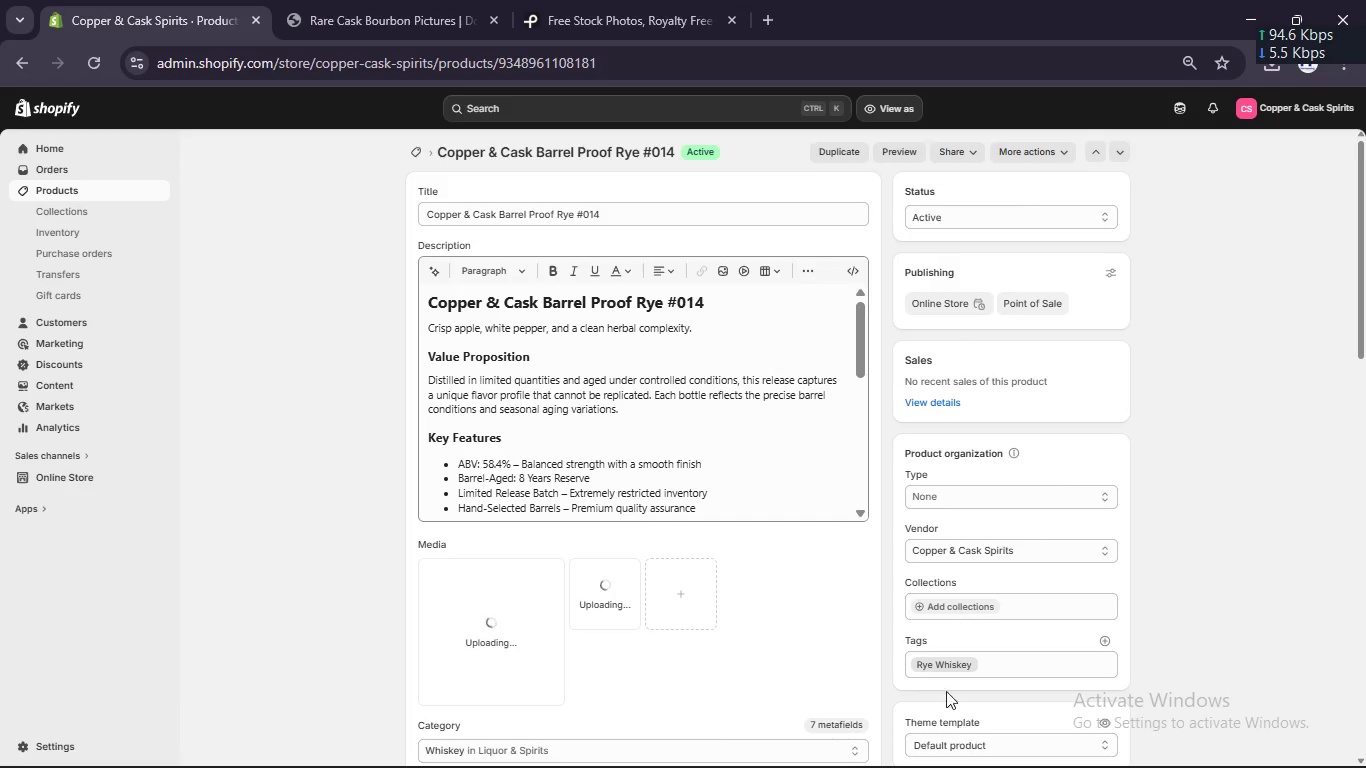 
left_click([942, 498])
 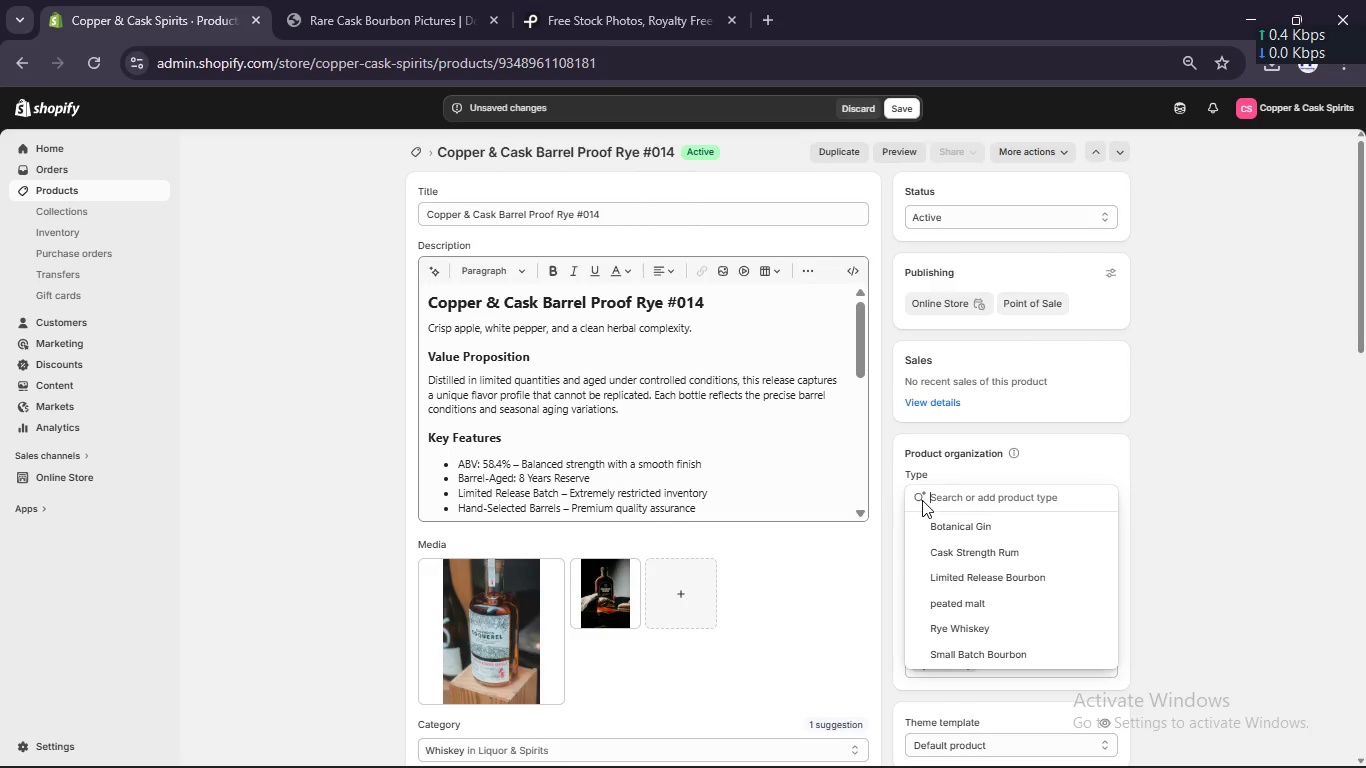 
wait(41.78)
 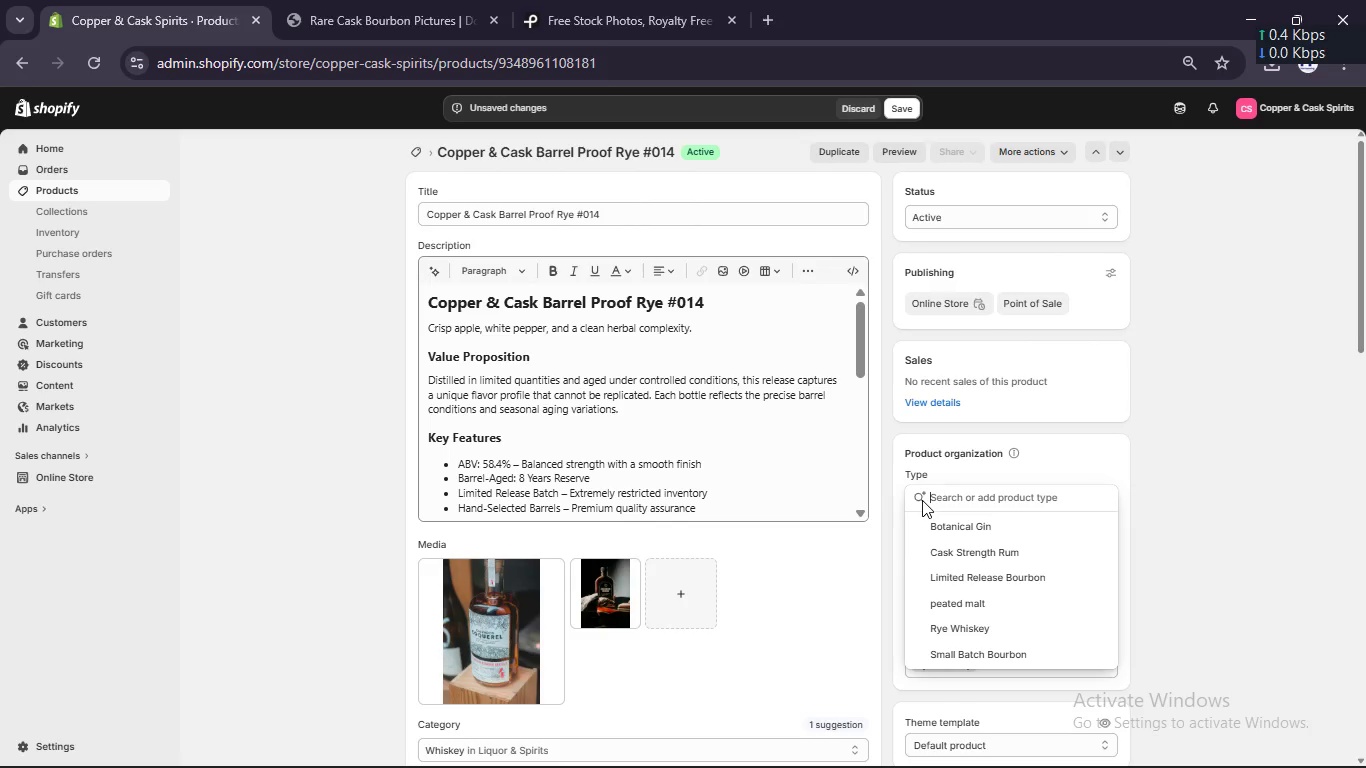 
left_click([1201, 568])
 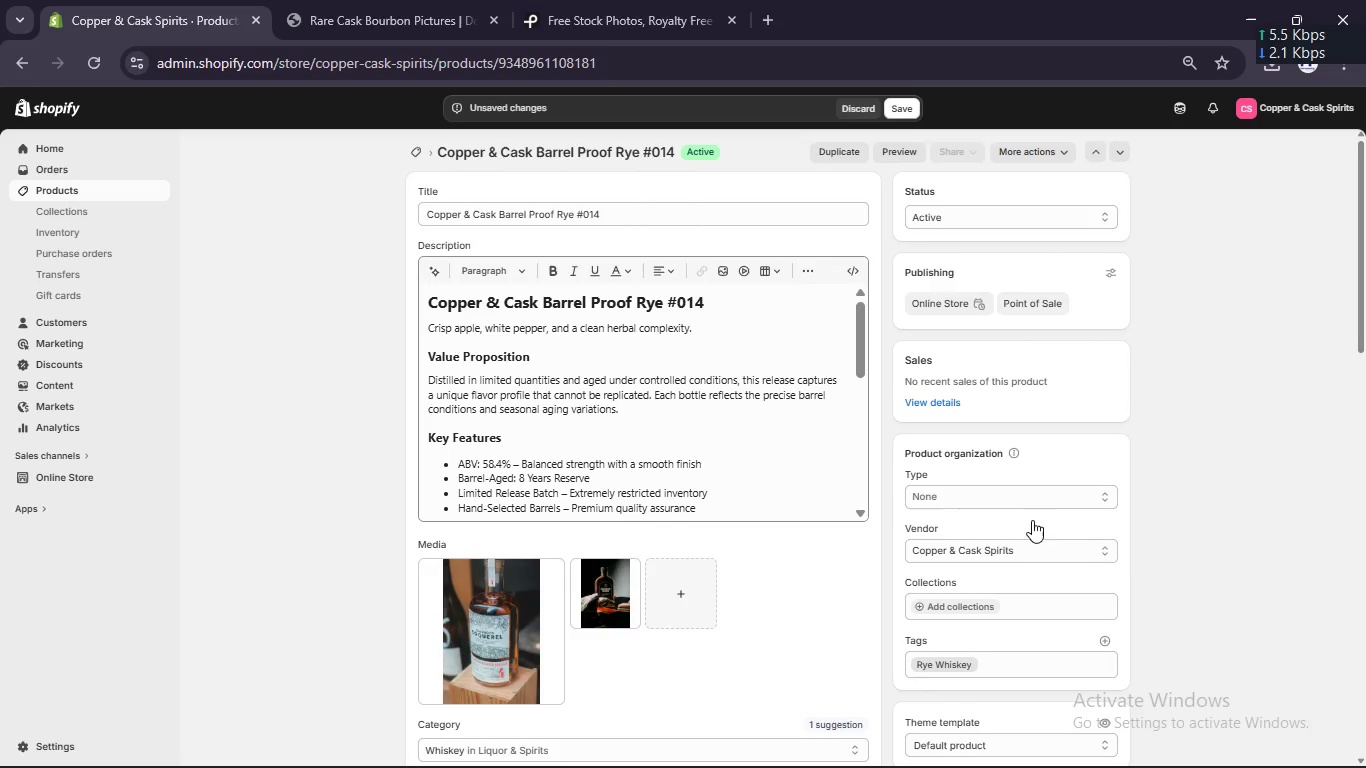 
left_click([1020, 504])
 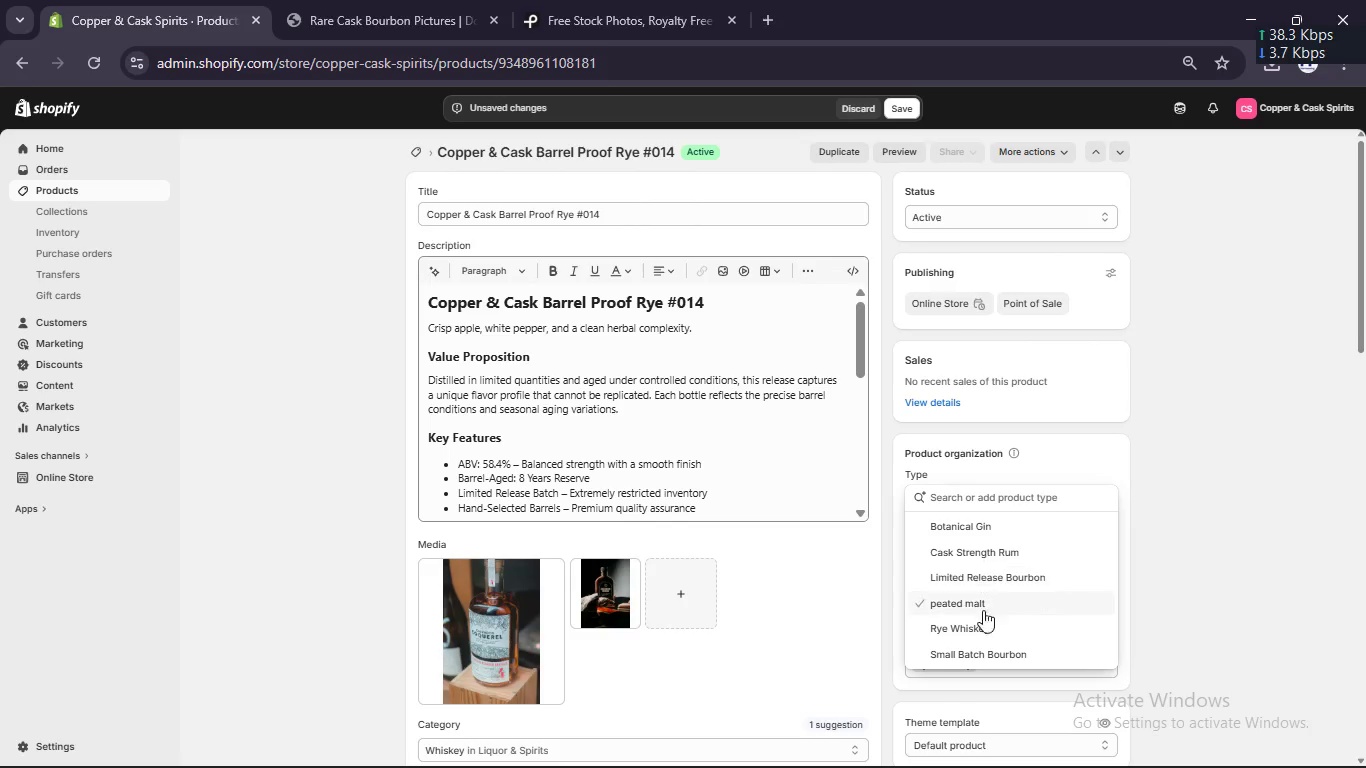 
left_click([982, 624])
 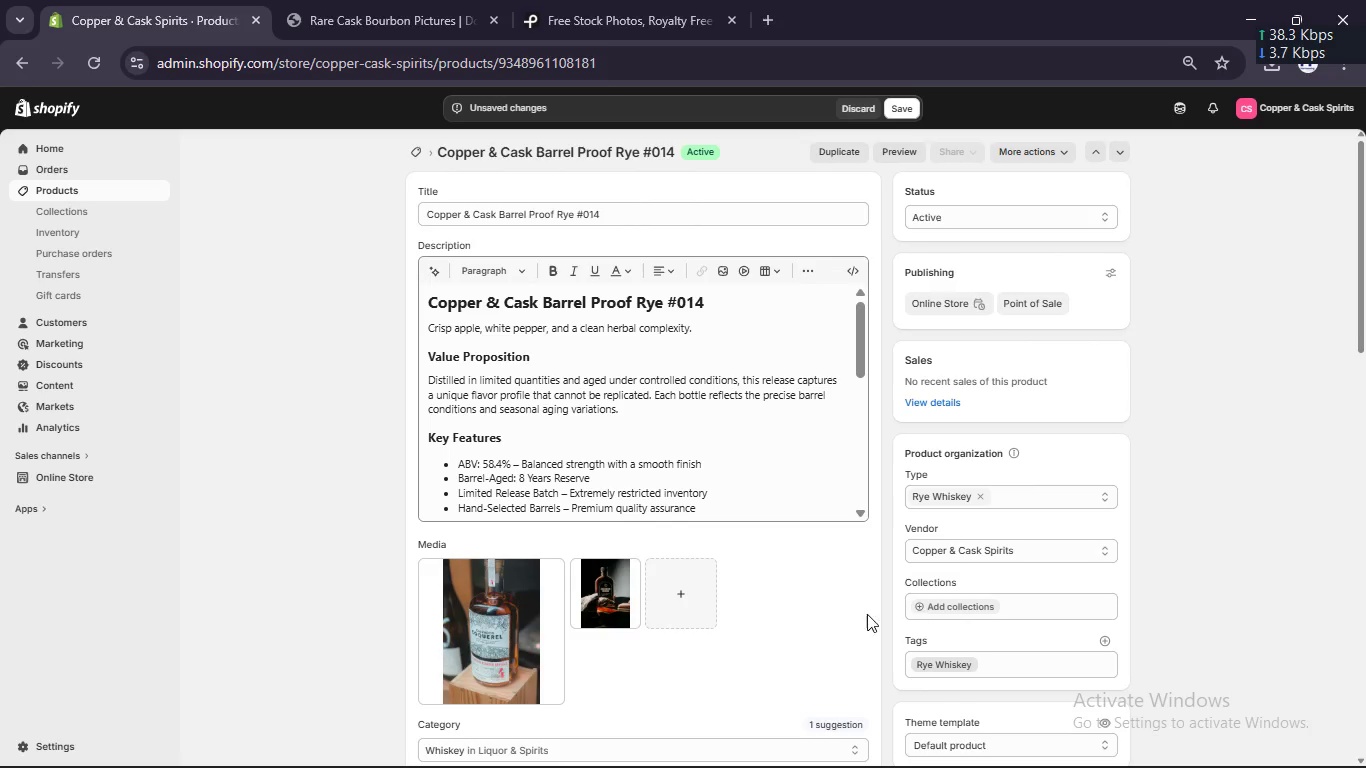 
scroll: coordinate [836, 608], scroll_direction: down, amount: 8.0
 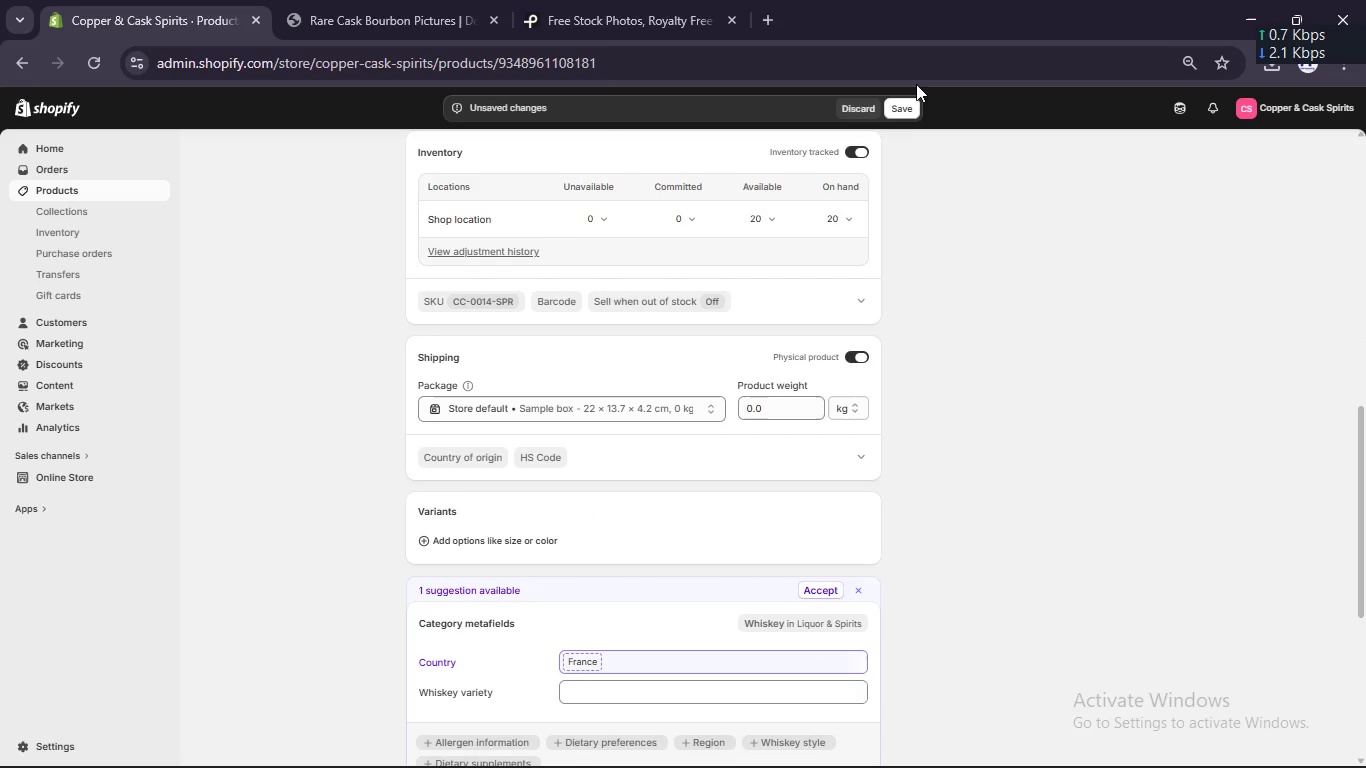 
left_click([905, 101])
 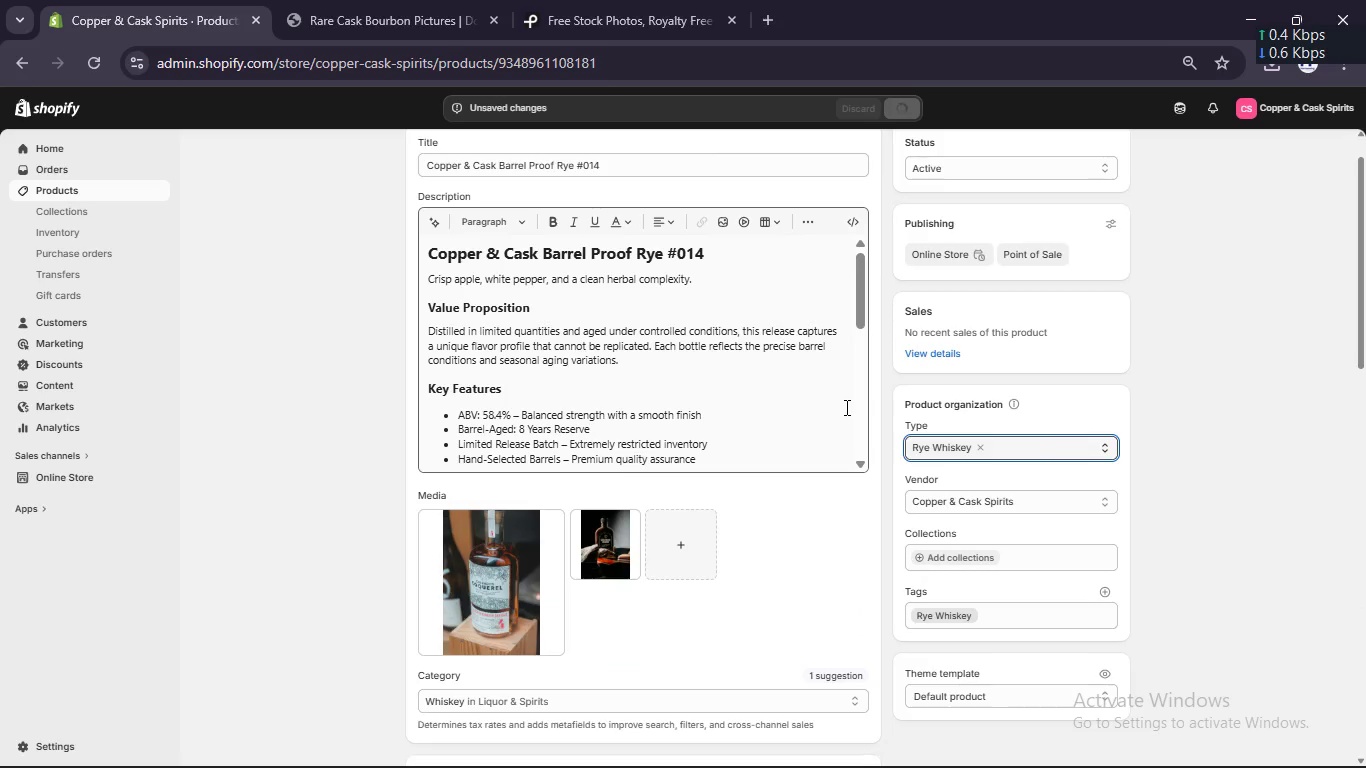 
scroll: coordinate [812, 461], scroll_direction: up, amount: 10.0
 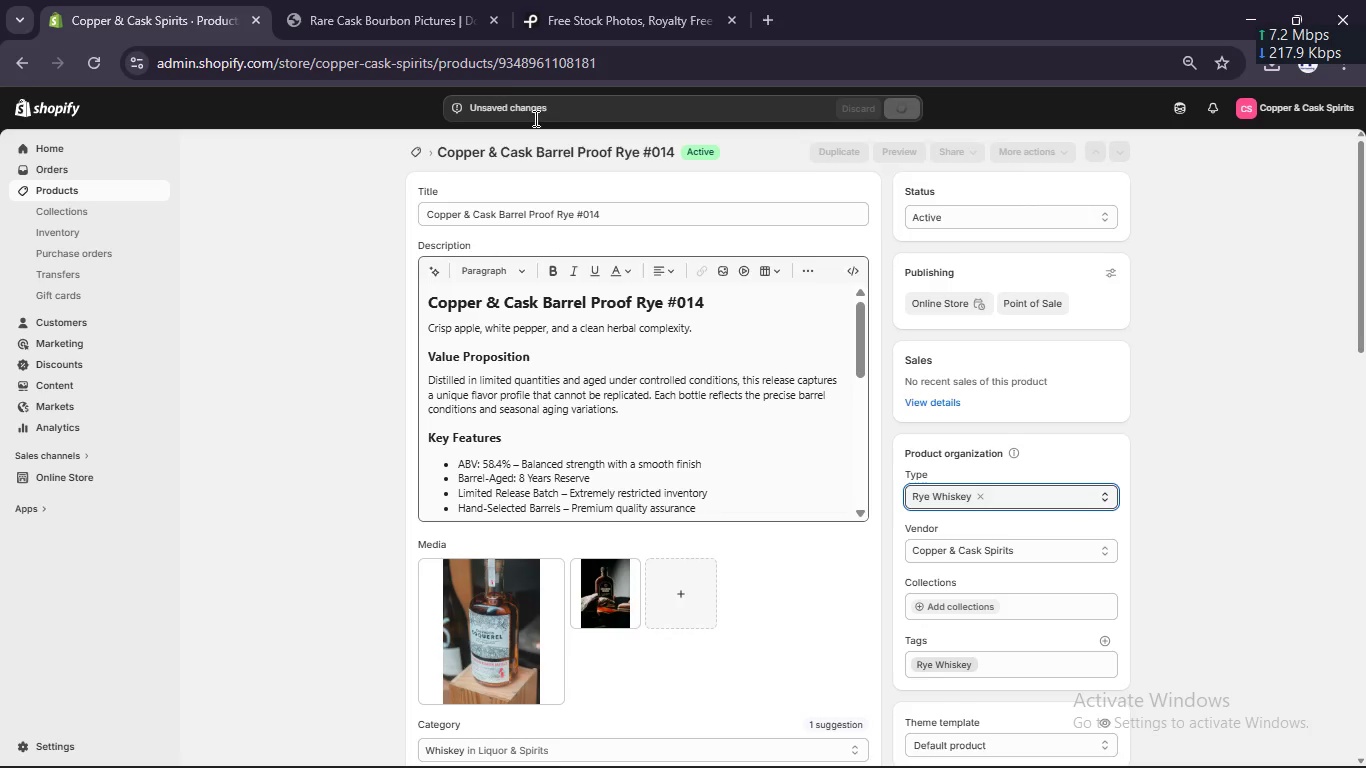 
mouse_move([454, 151])
 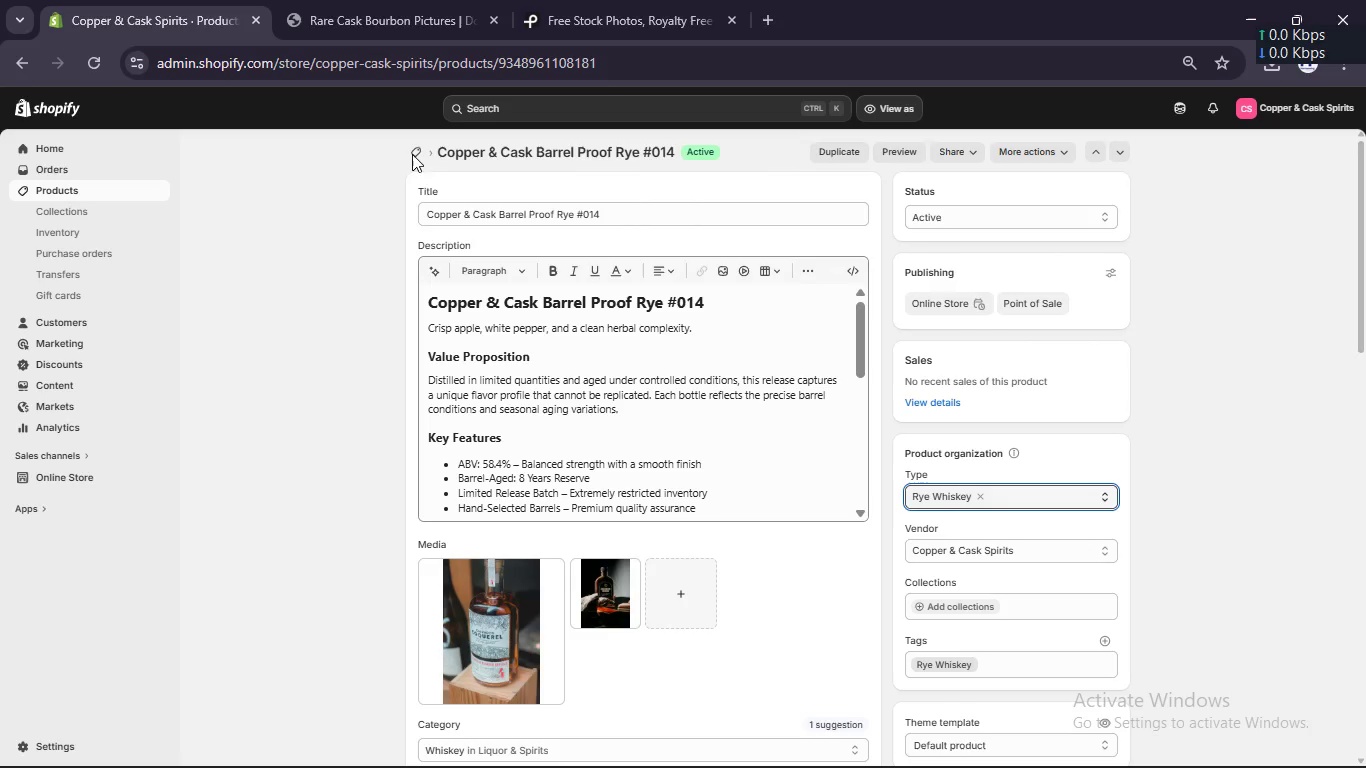 
left_click([115, 190])
 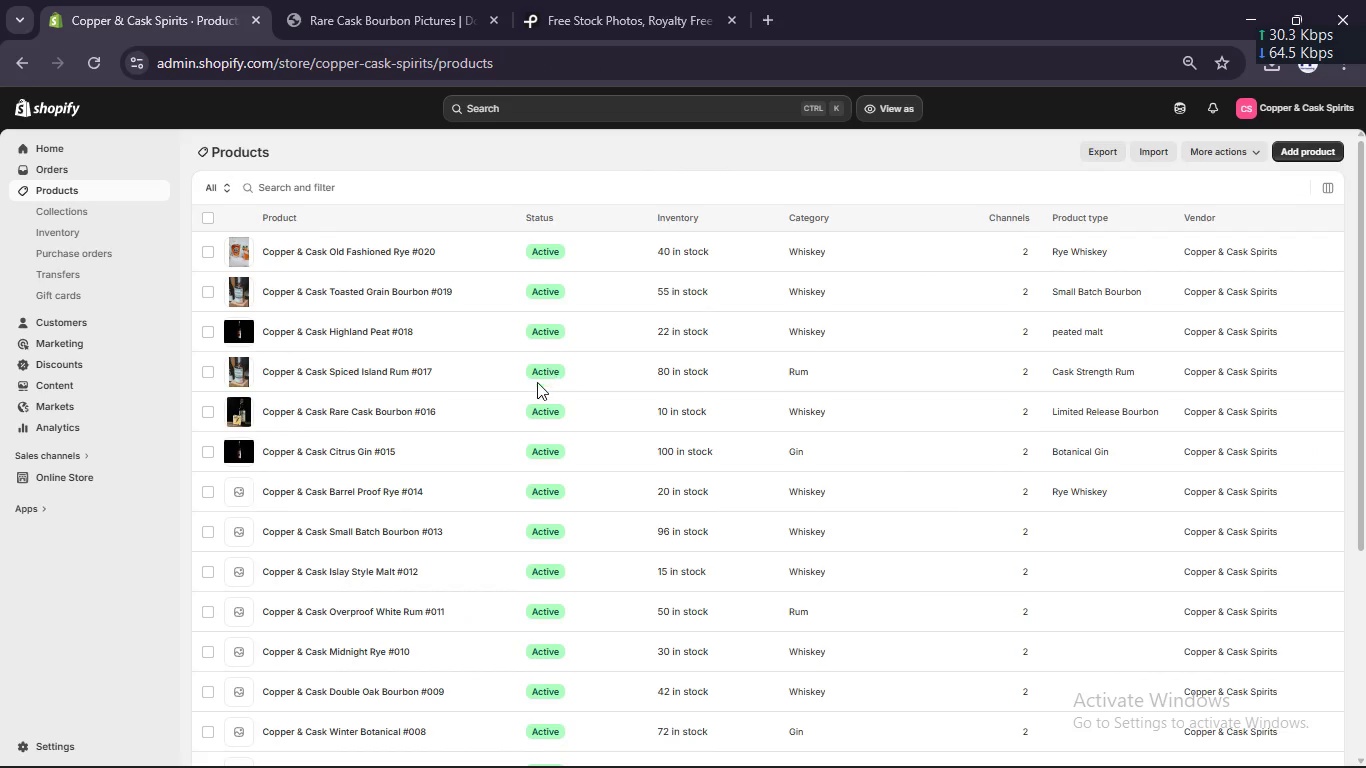 
left_click([341, 535])
 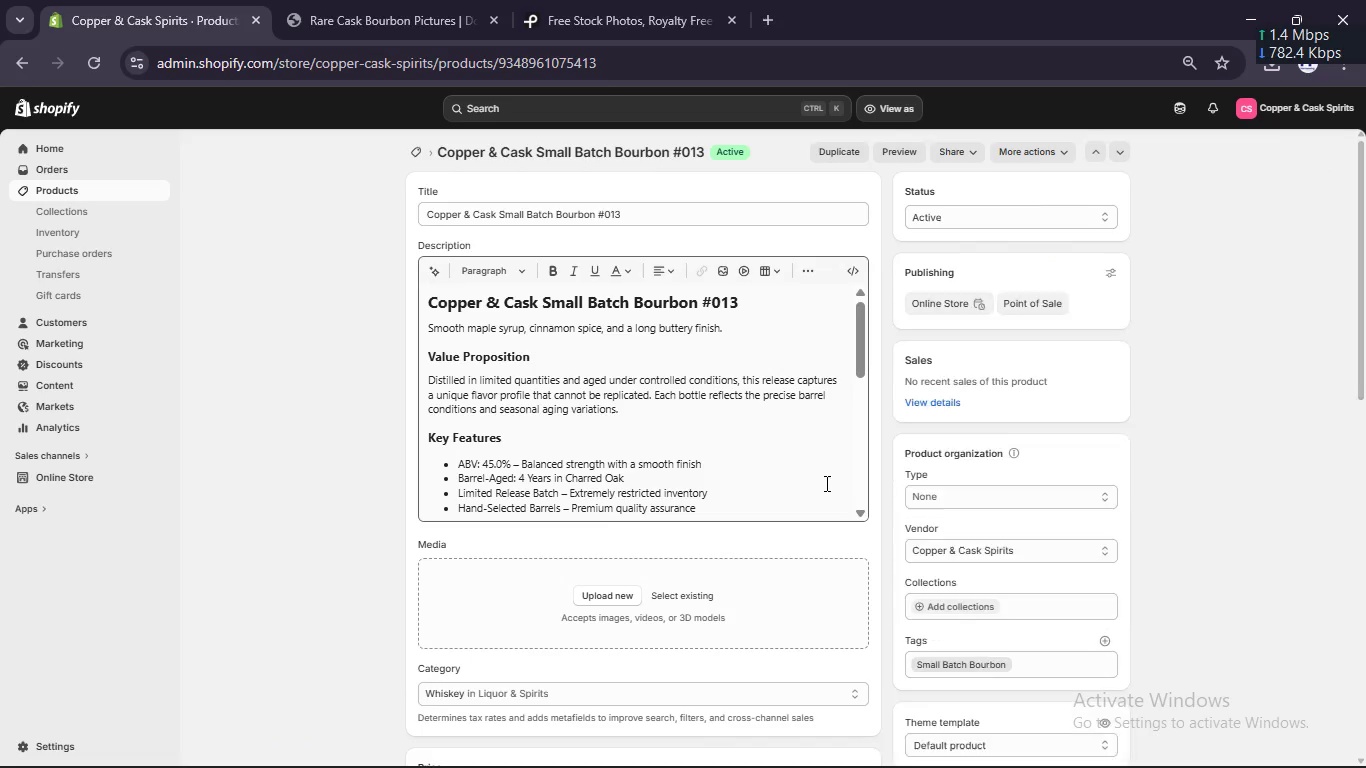 
wait(8.16)
 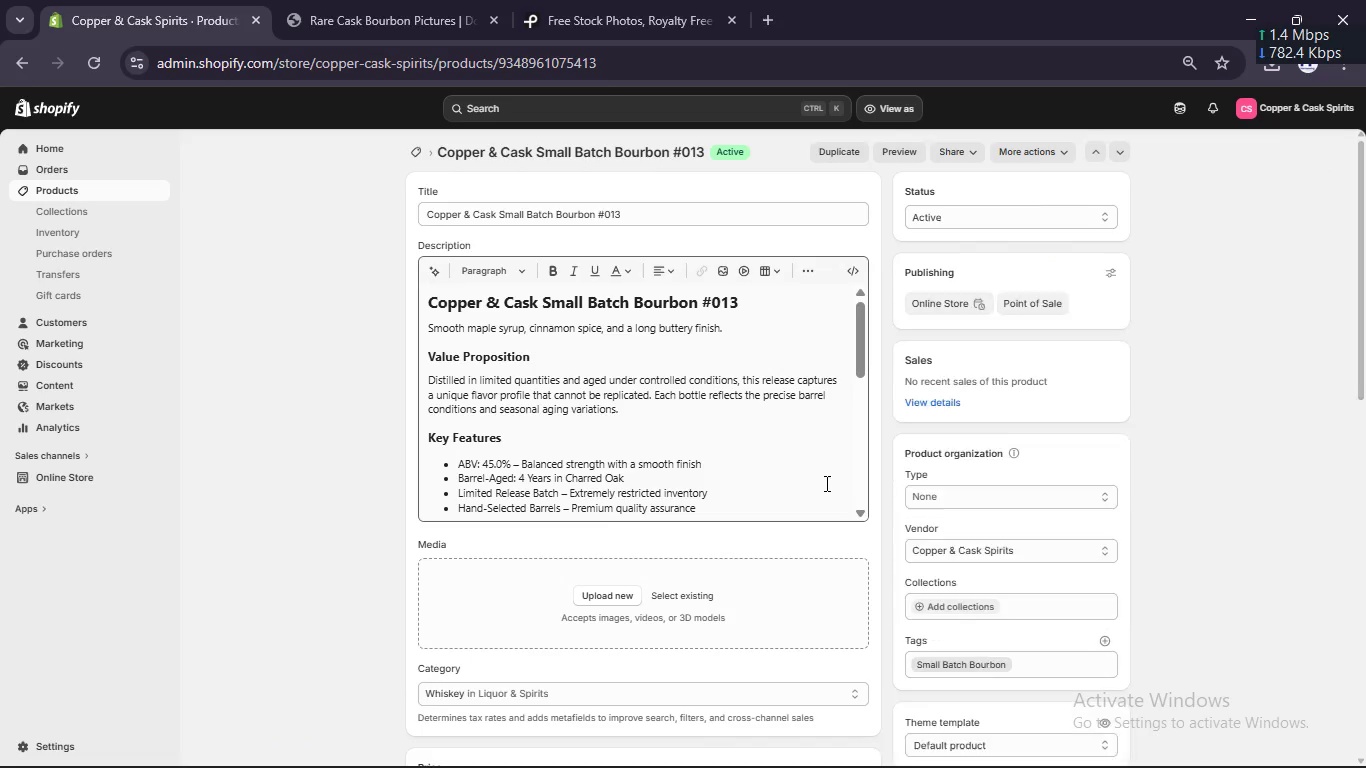 
left_click_drag(start_coordinate=[915, 666], to_coordinate=[1006, 672])
 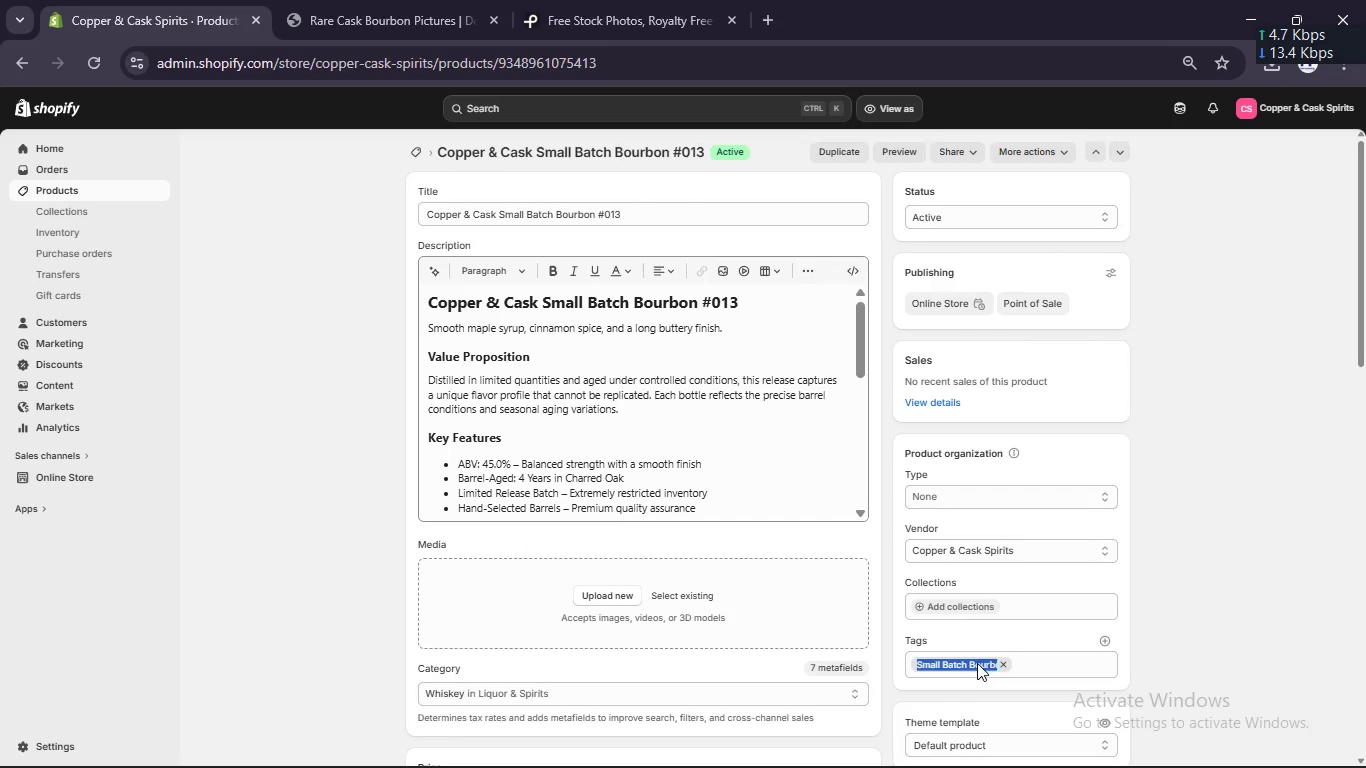 
right_click([977, 663])
 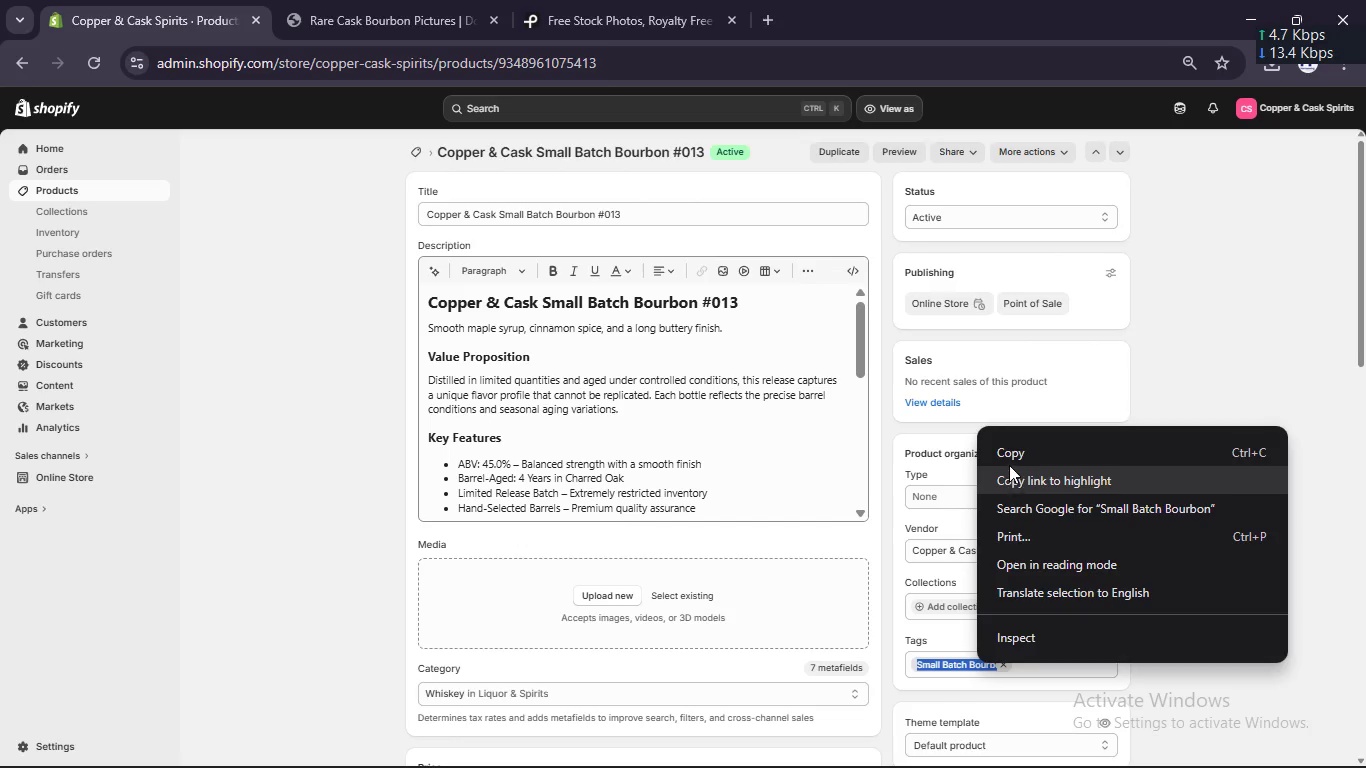 
left_click([1008, 453])
 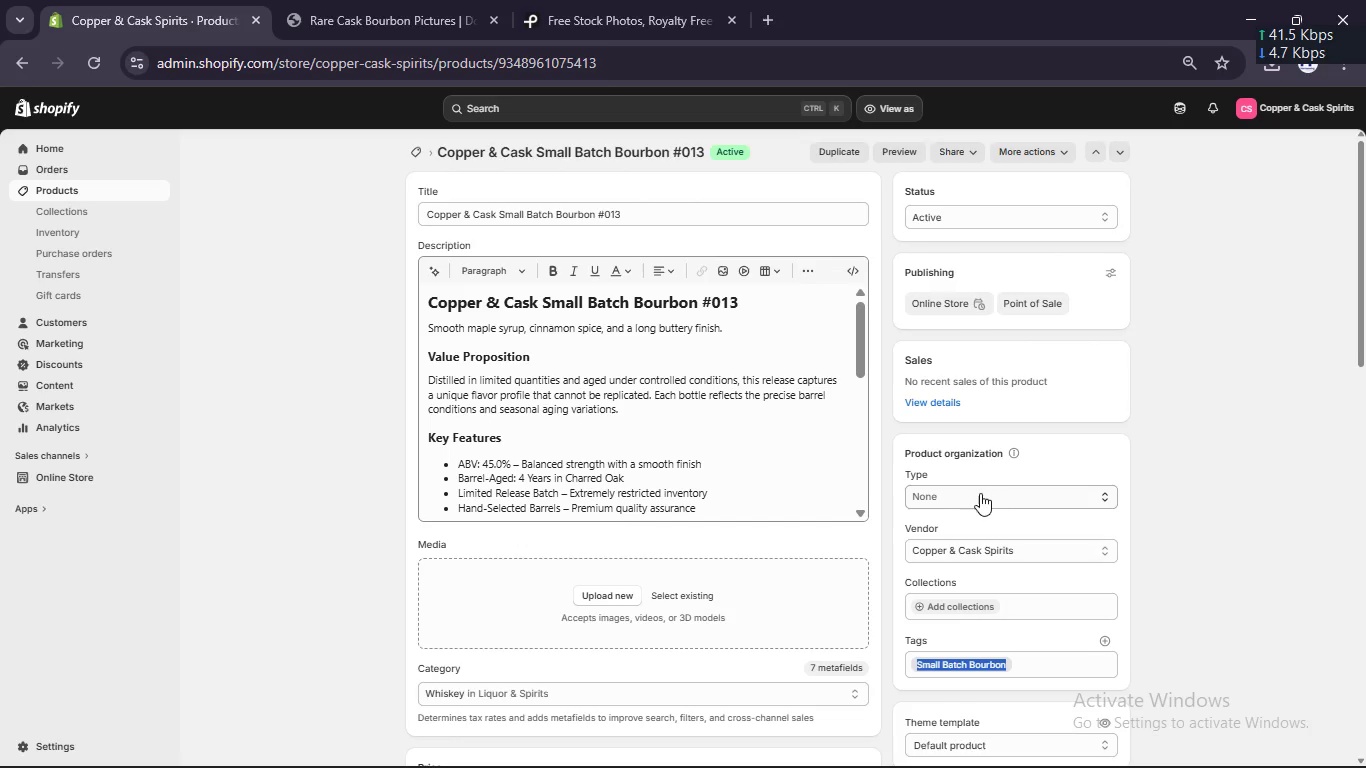 
left_click([978, 496])
 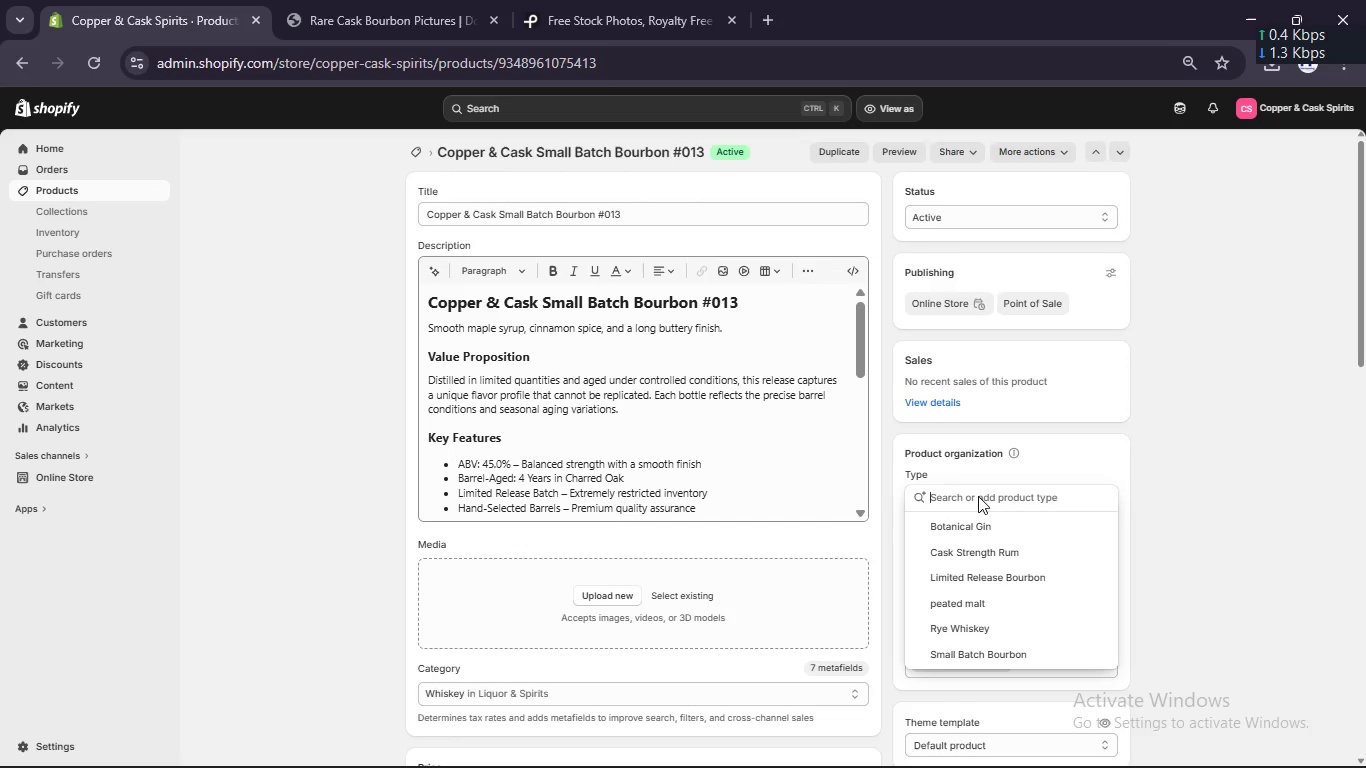 
right_click([978, 496])
 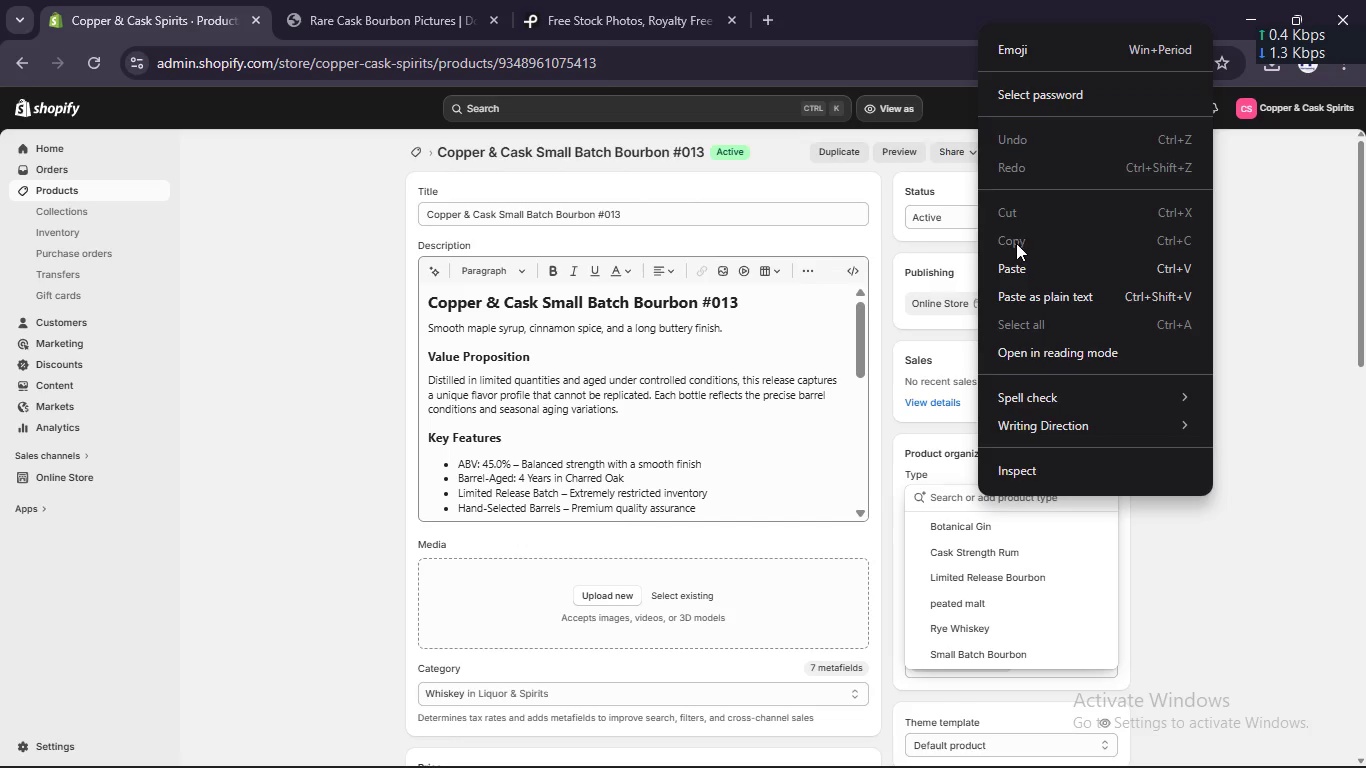 
left_click([1021, 273])
 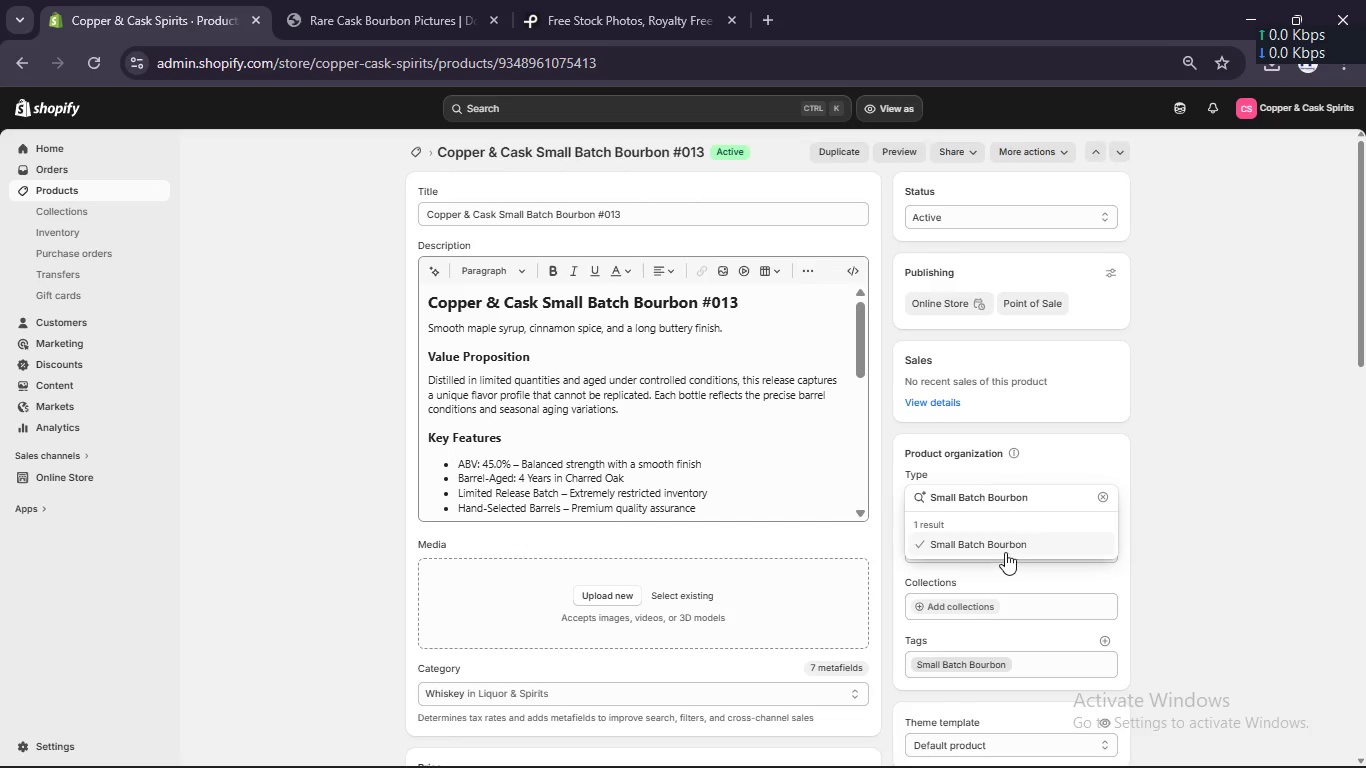 
left_click([997, 544])
 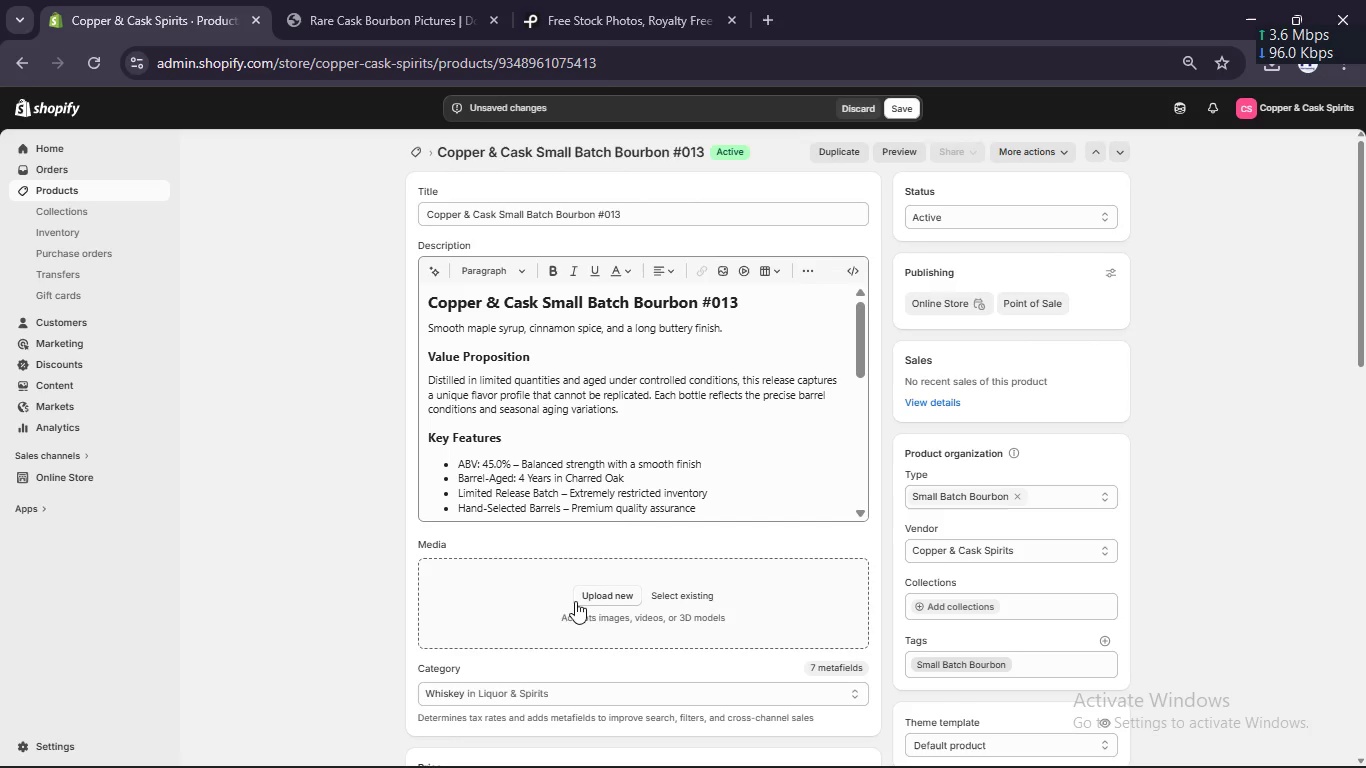 
left_click([597, 594])
 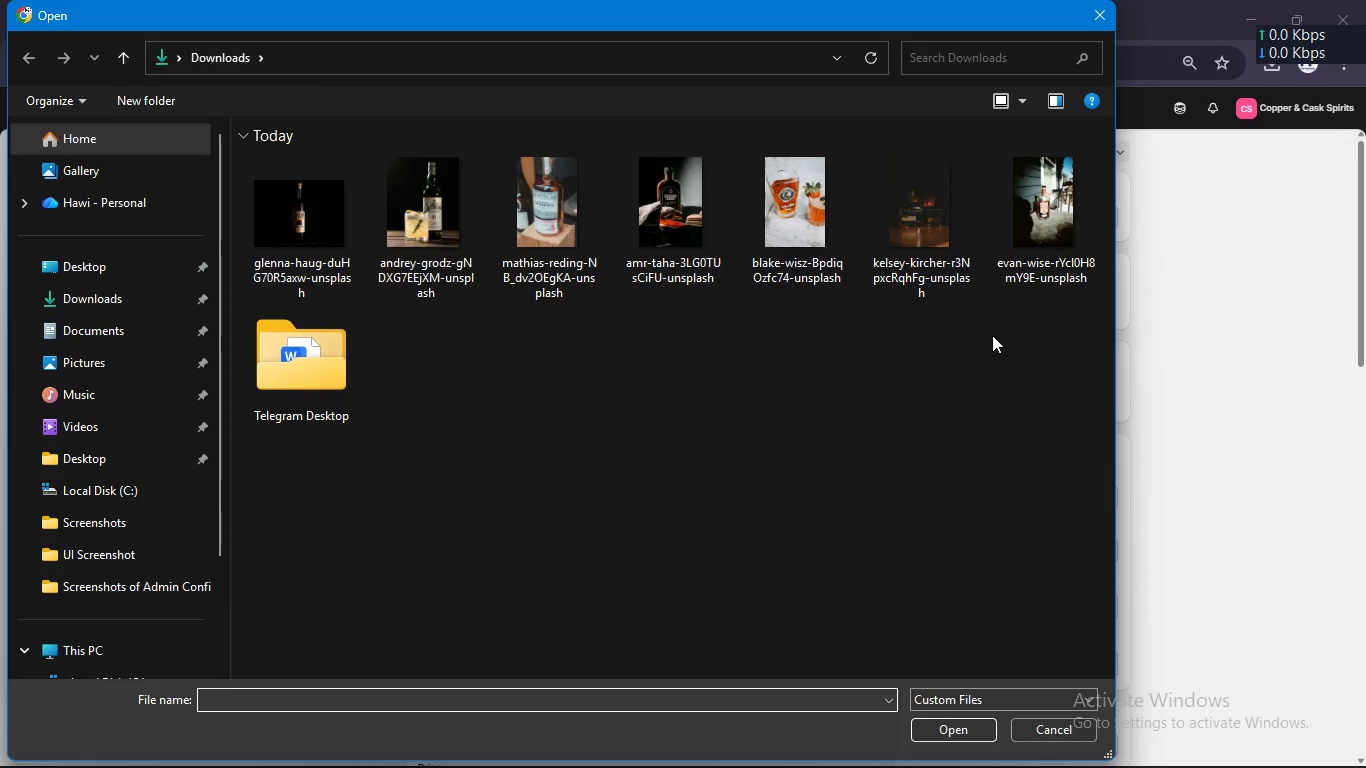 
left_click_drag(start_coordinate=[946, 336], to_coordinate=[818, 216])
 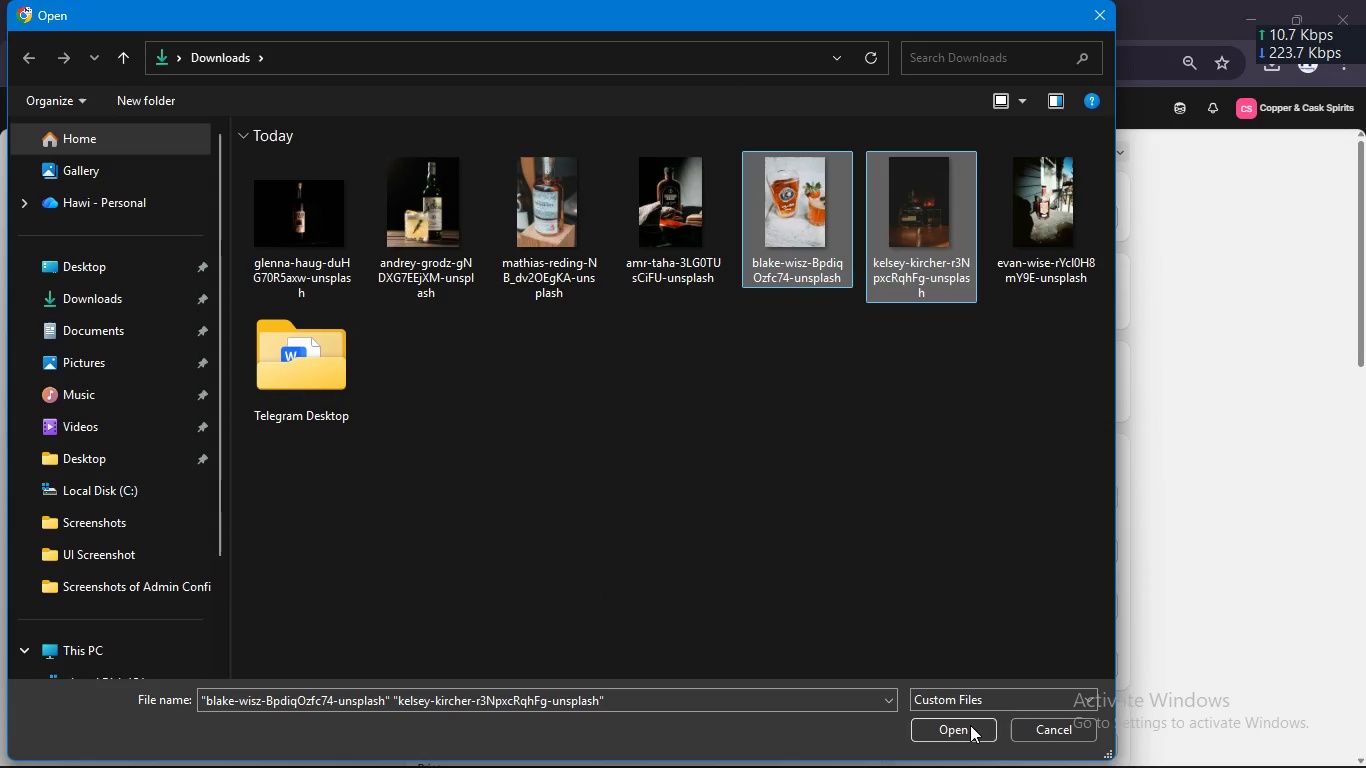 
left_click([970, 725])
 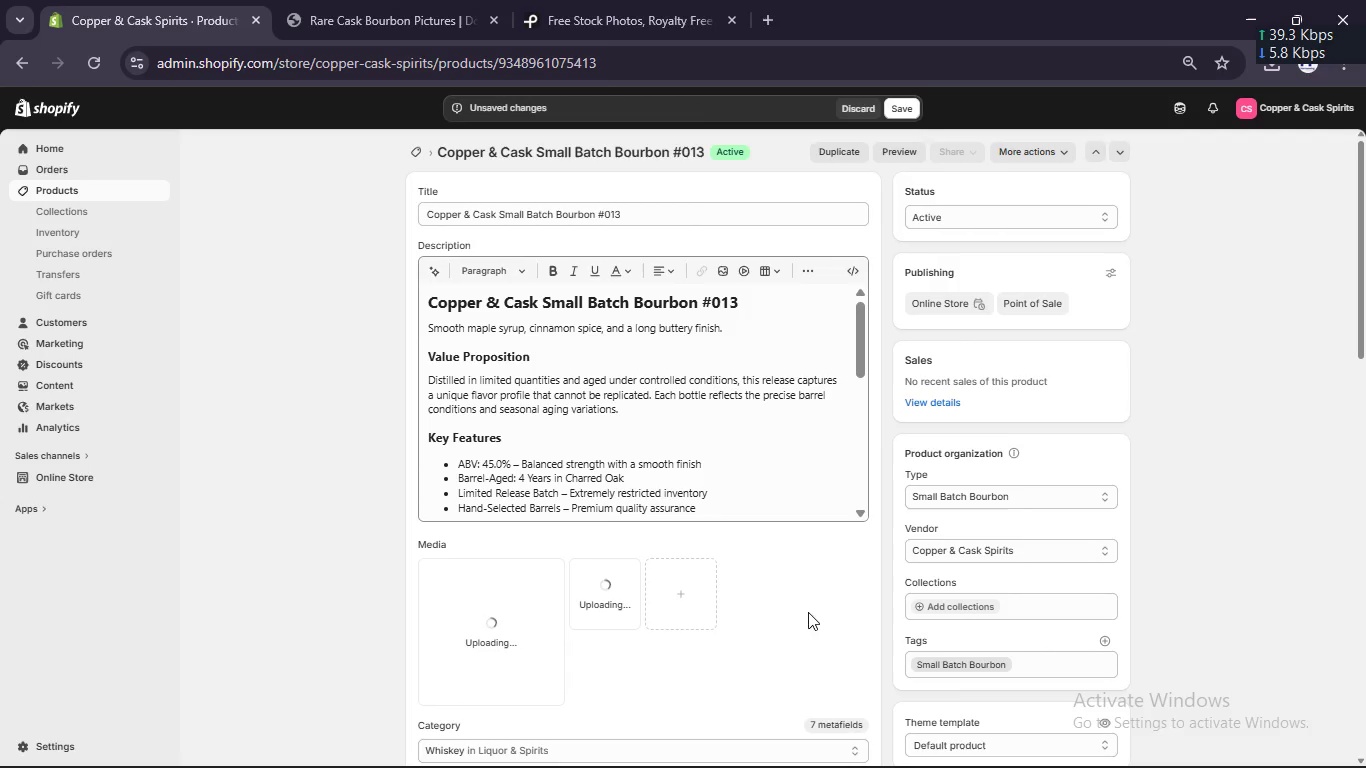 
scroll: coordinate [797, 594], scroll_direction: none, amount: 0.0
 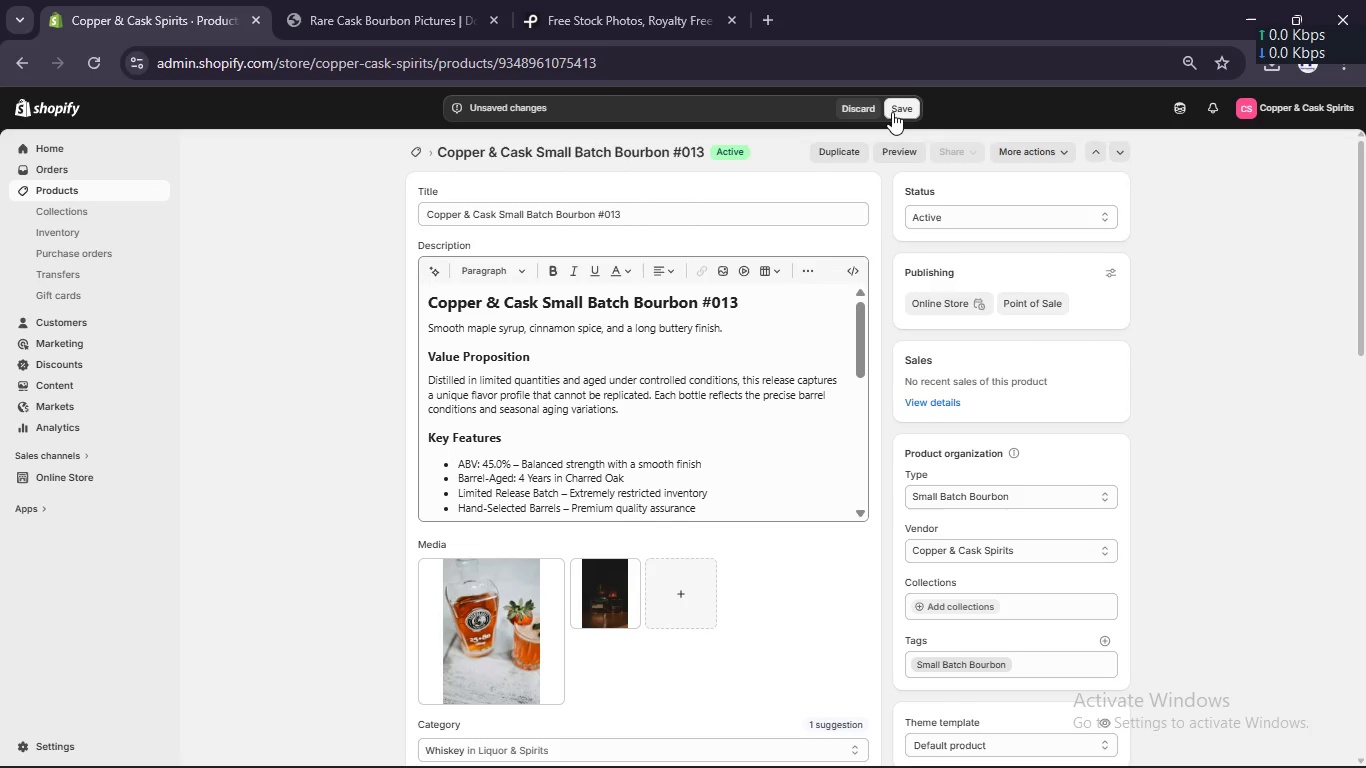 
wait(68.92)
 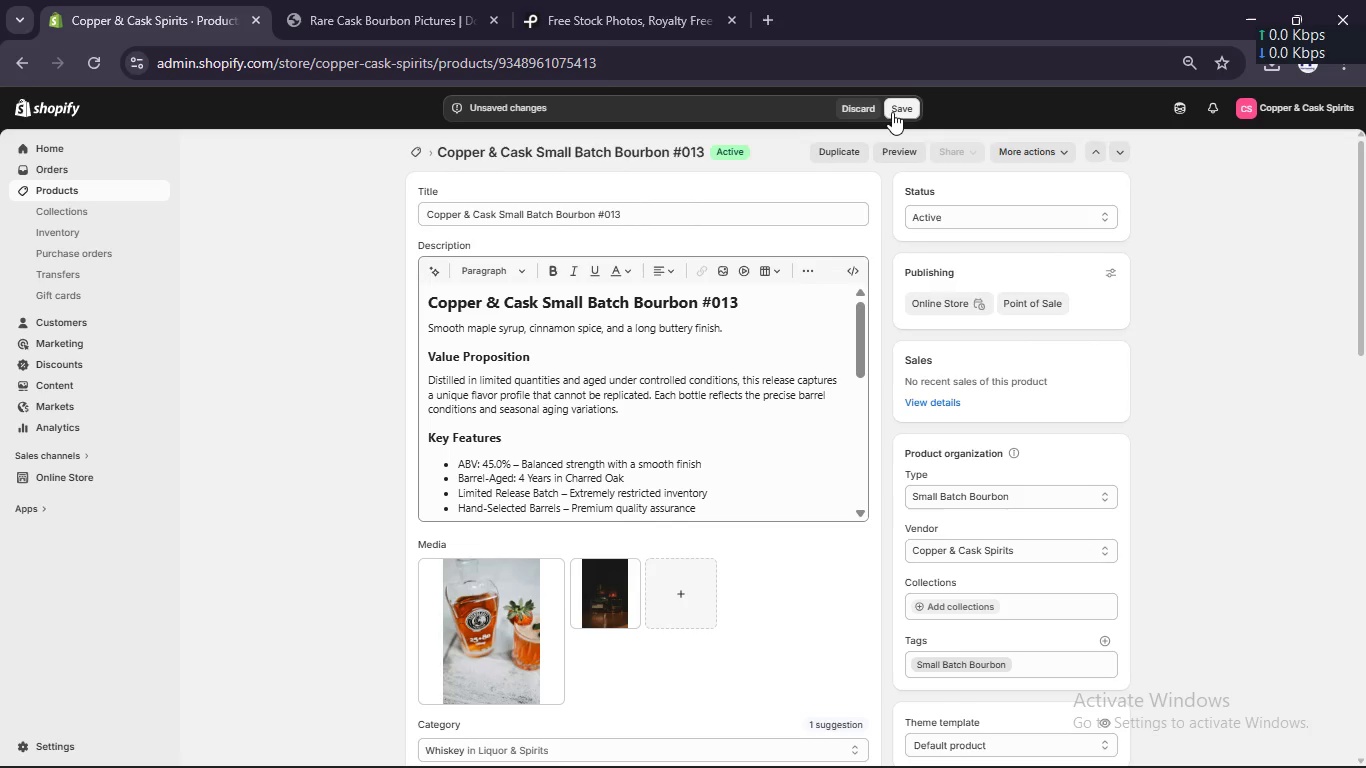 
left_click([909, 118])
 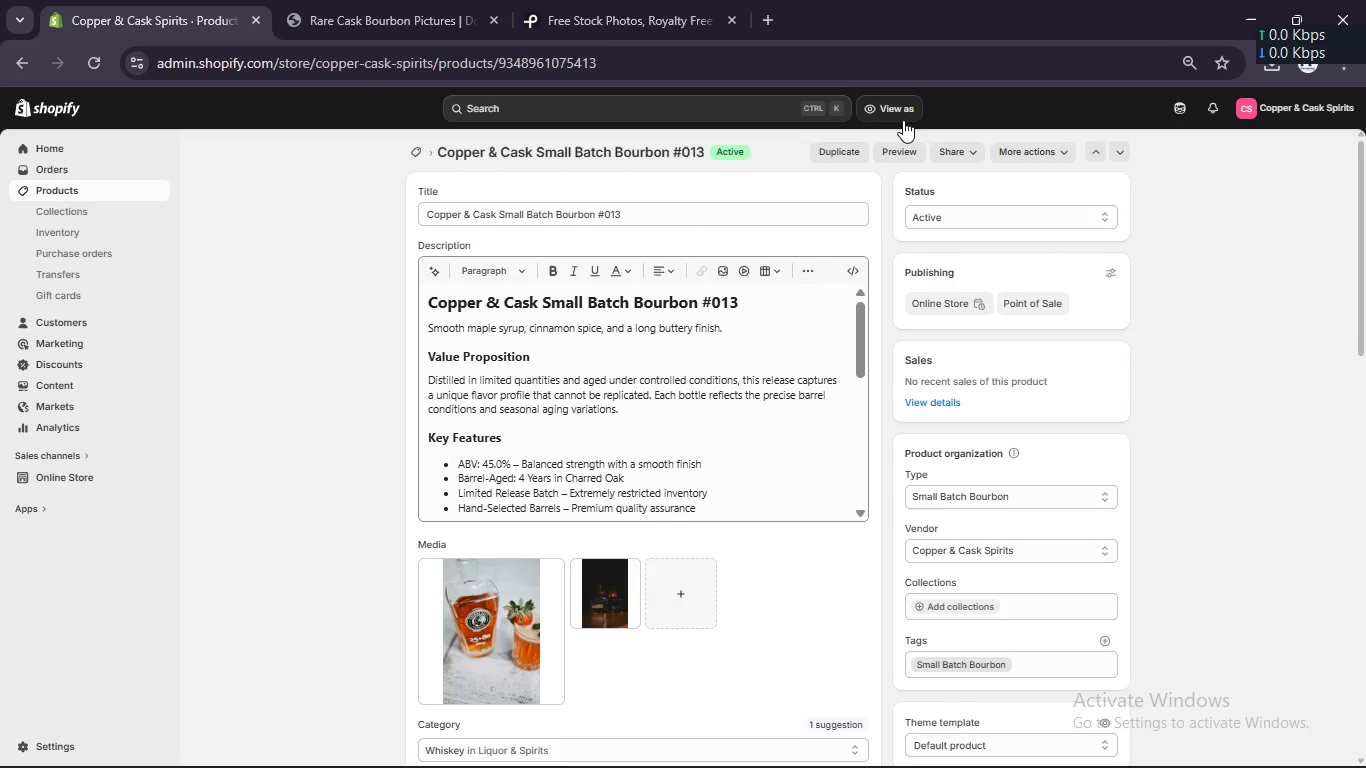 
wait(38.2)
 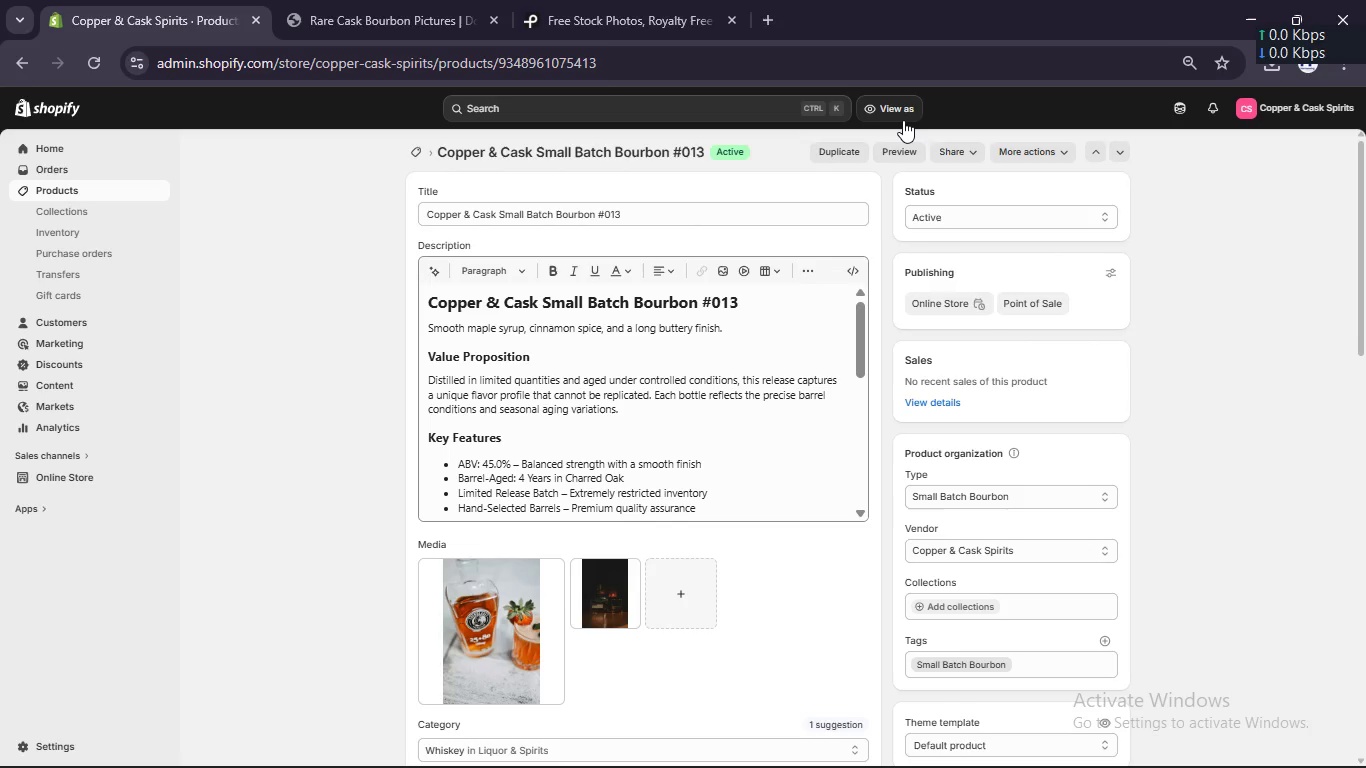 
left_click([133, 190])
 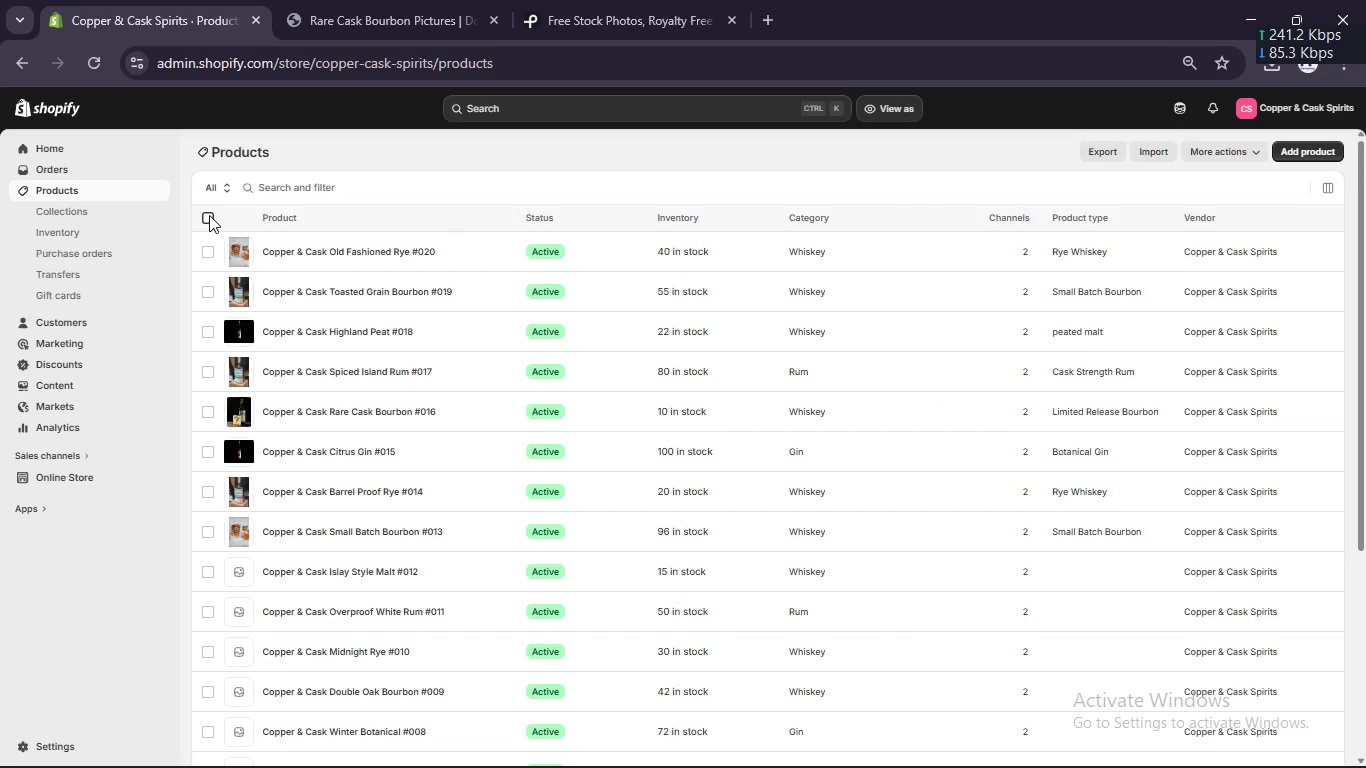 
wait(5.45)
 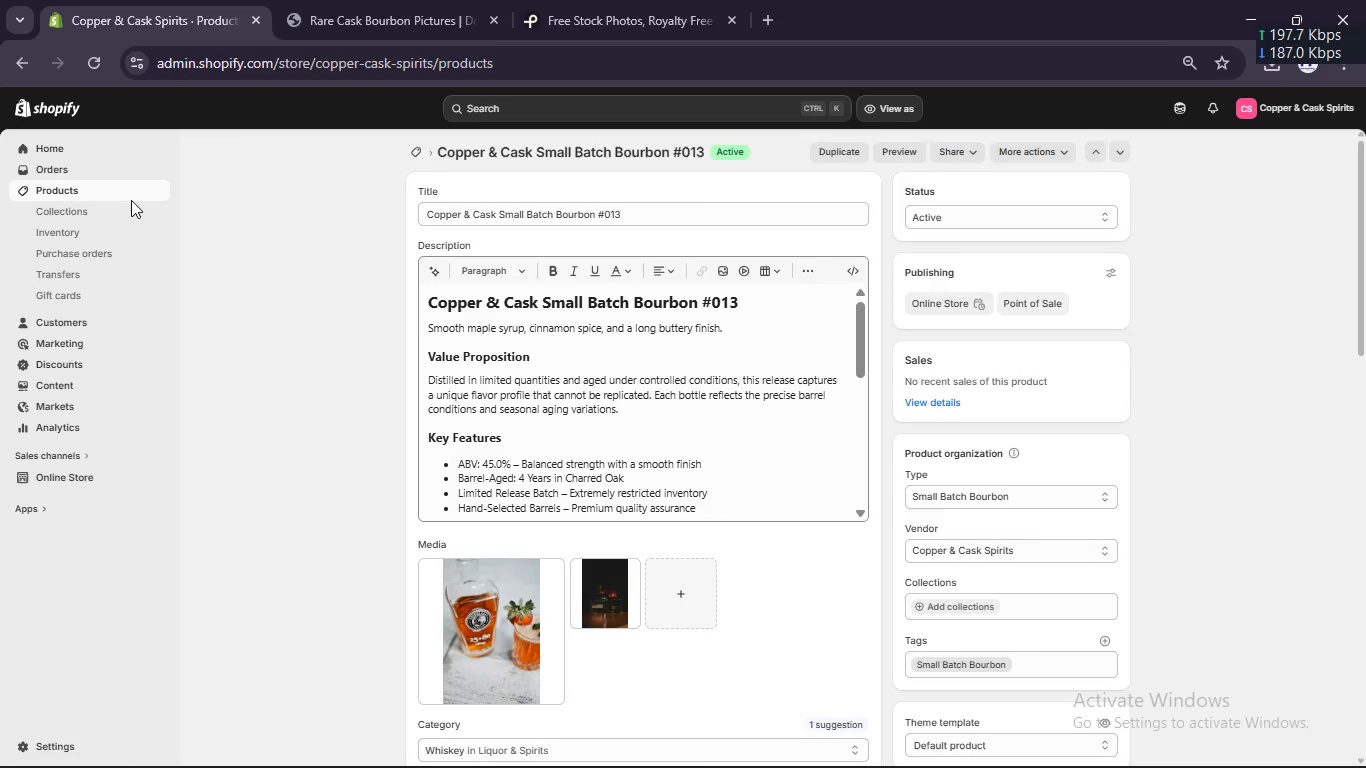 
left_click([329, 218])
 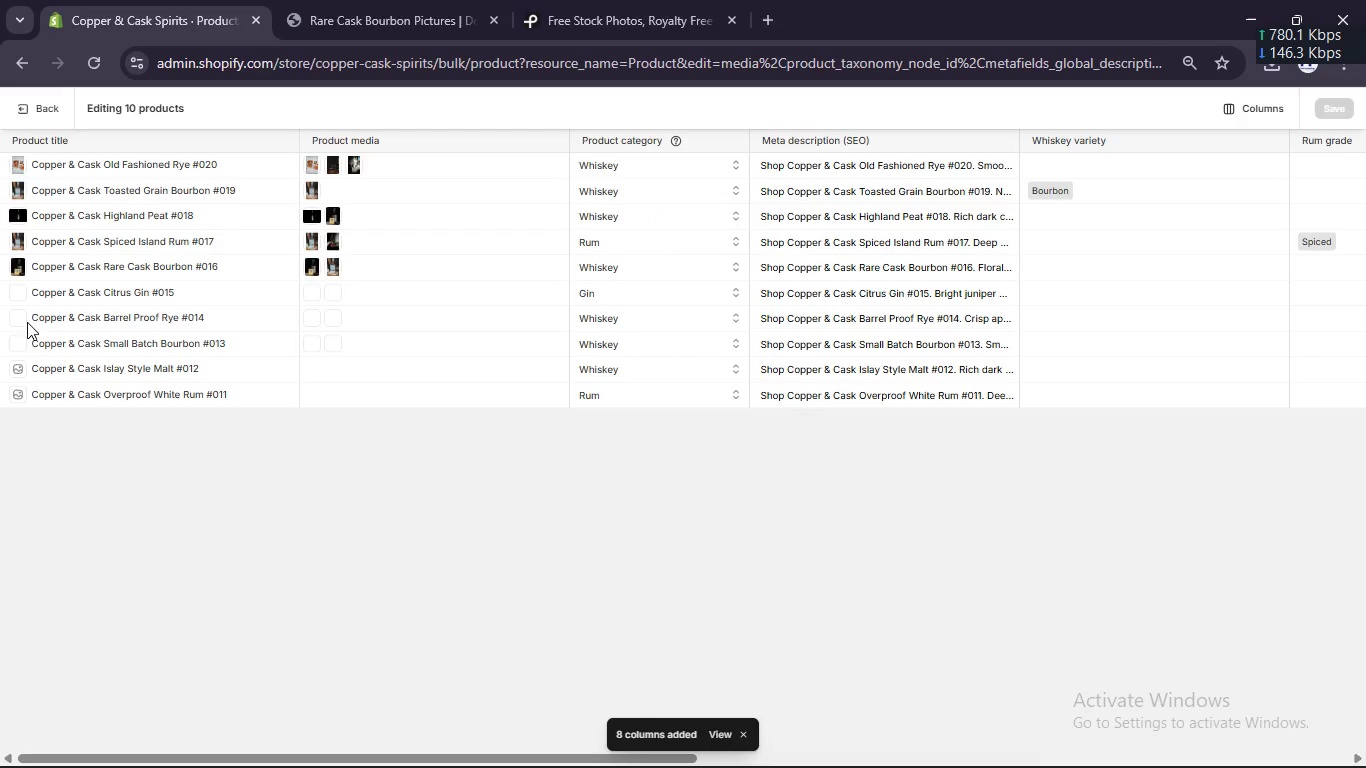 
wait(6.84)
 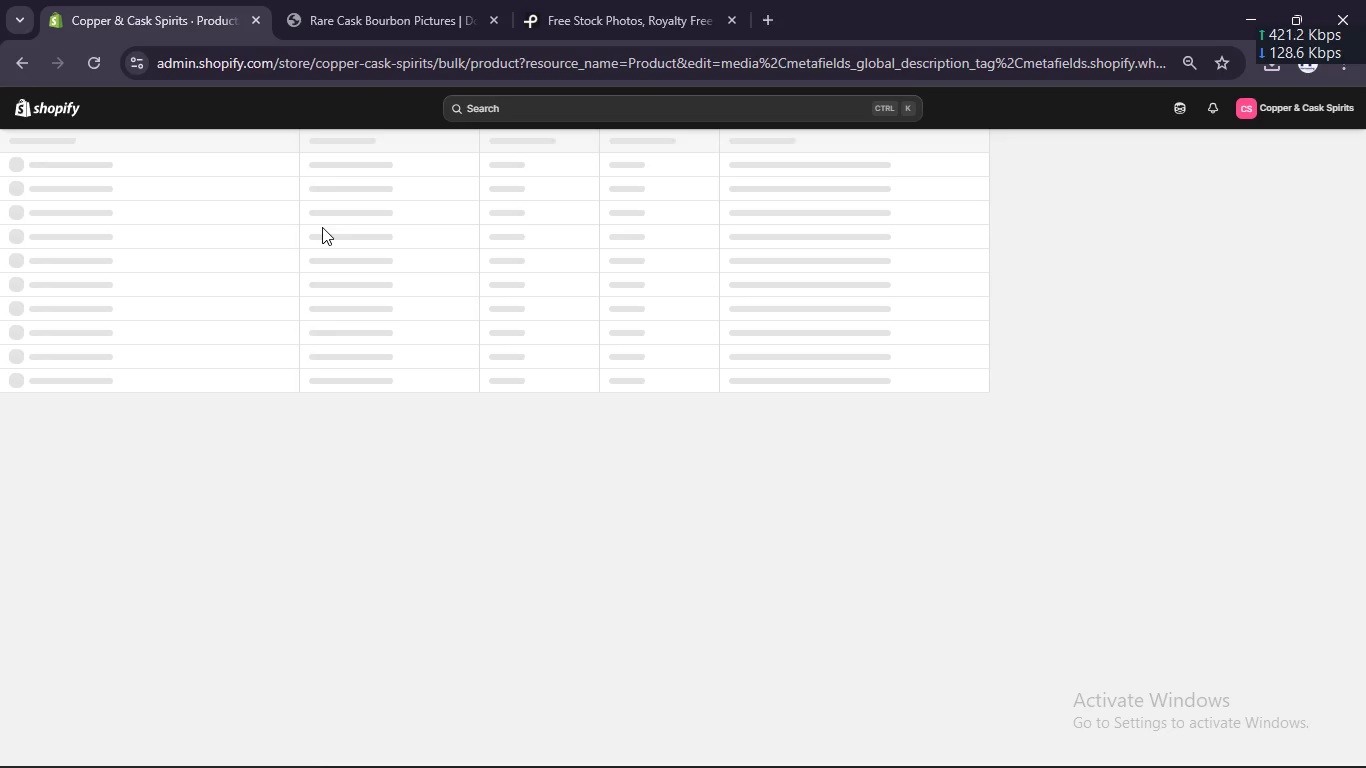 
double_click([324, 374])
 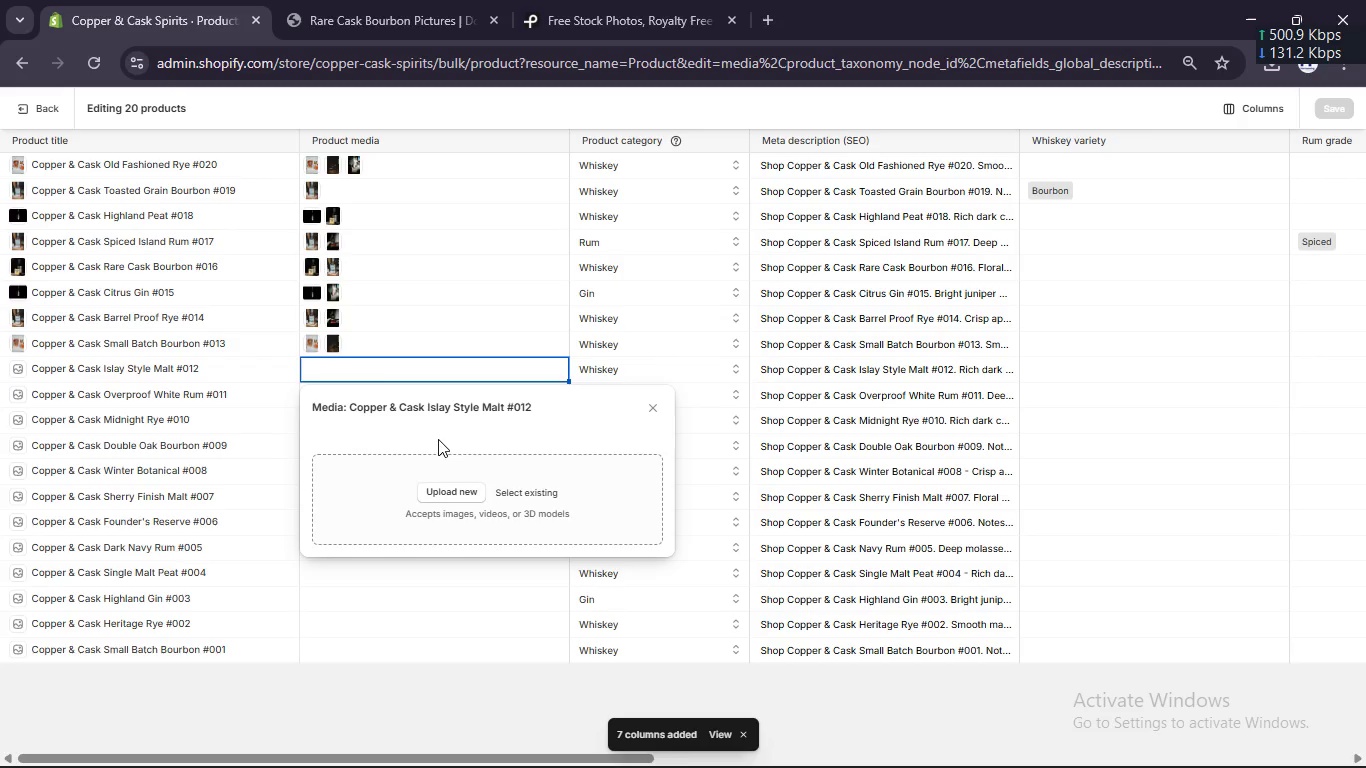 
left_click([534, 487])
 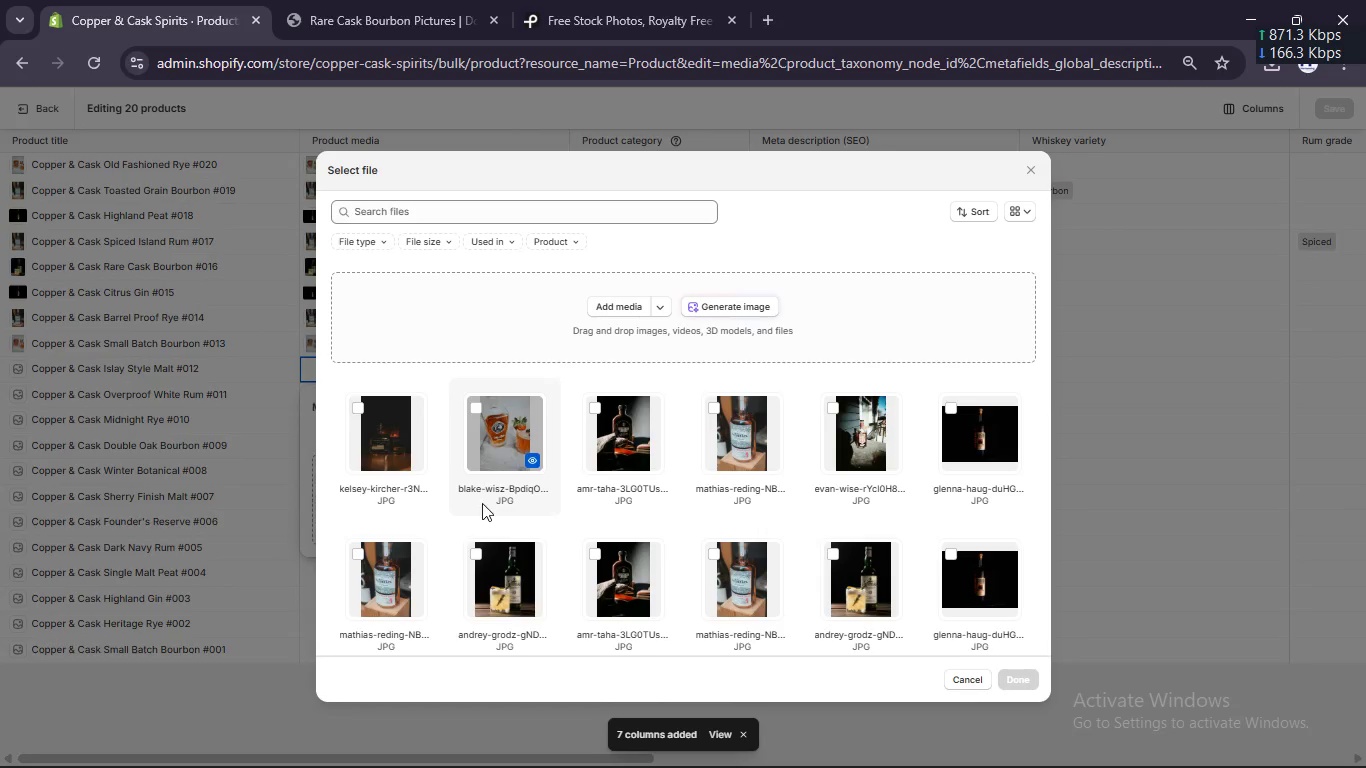 
left_click([348, 403])
 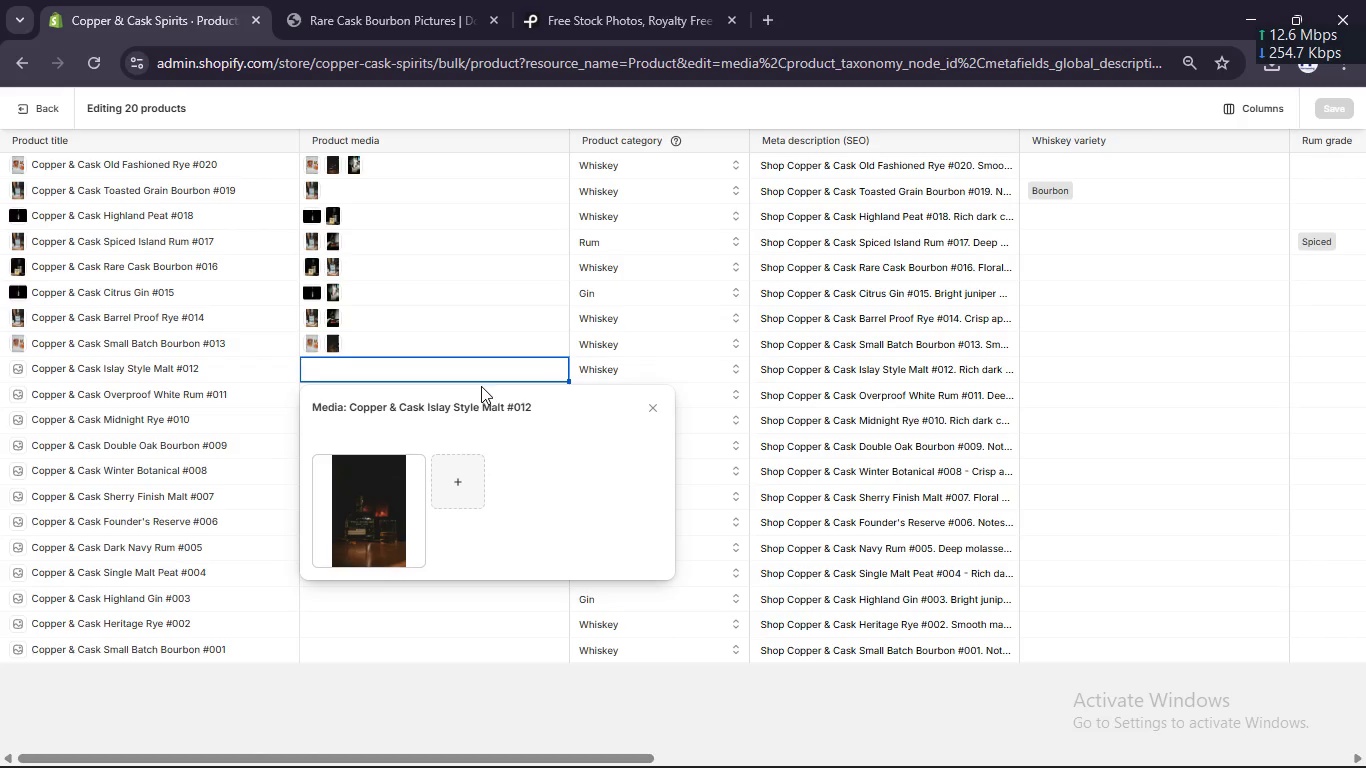 
wait(5.94)
 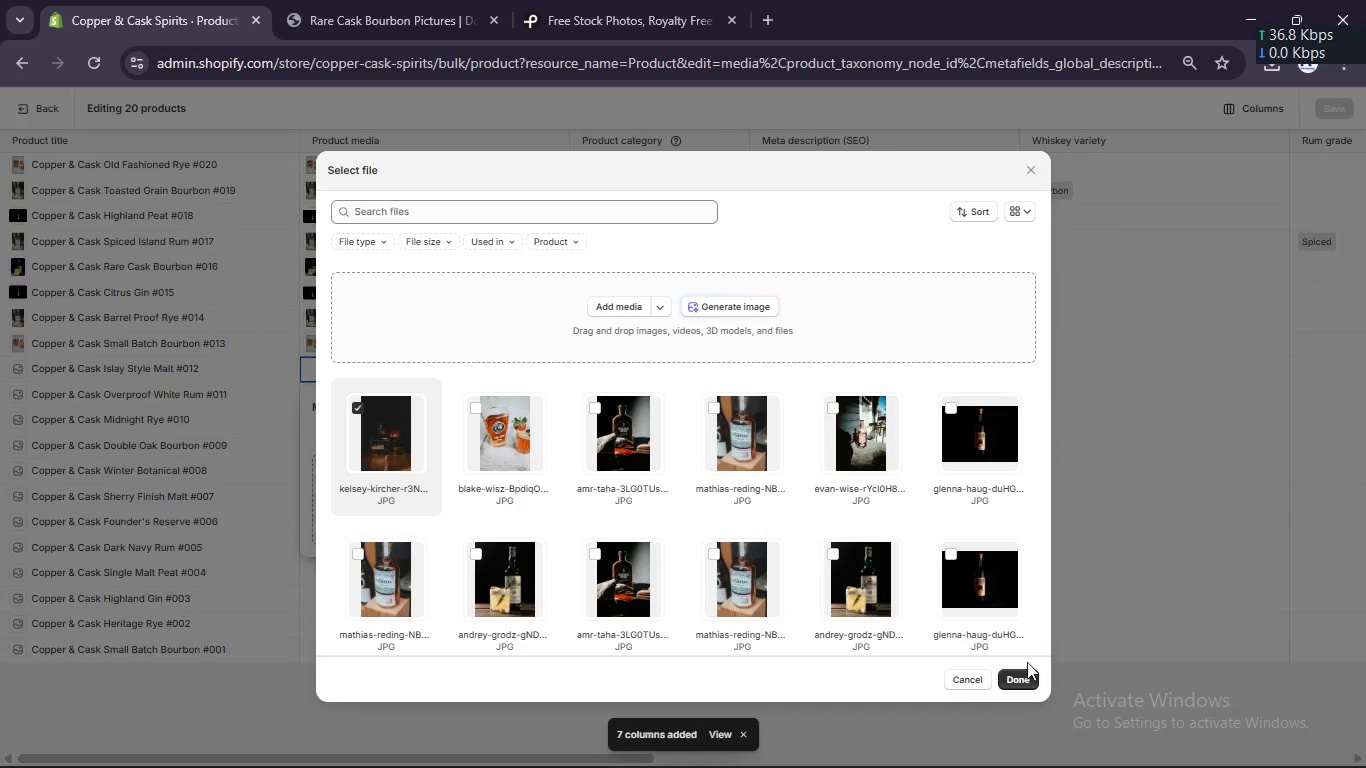 
left_click([319, 464])
 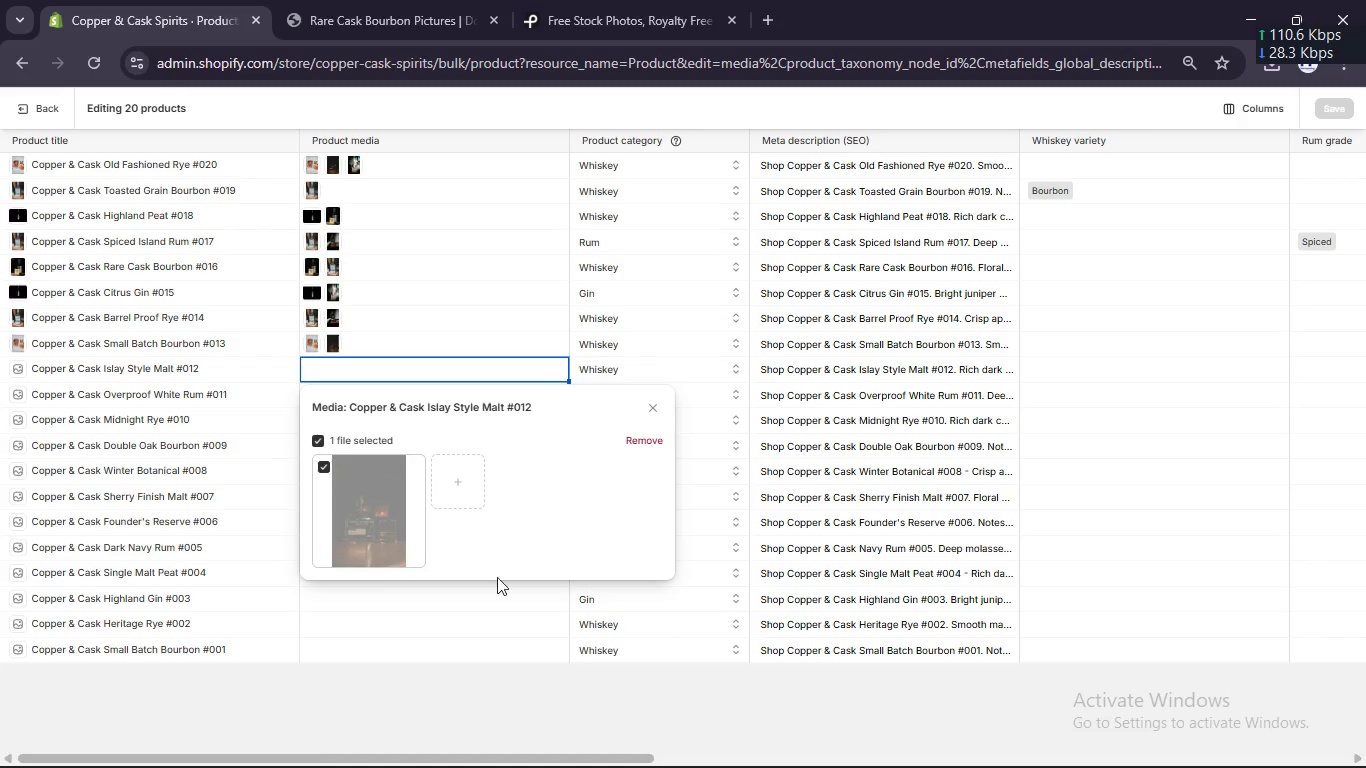 
left_click([456, 619])
 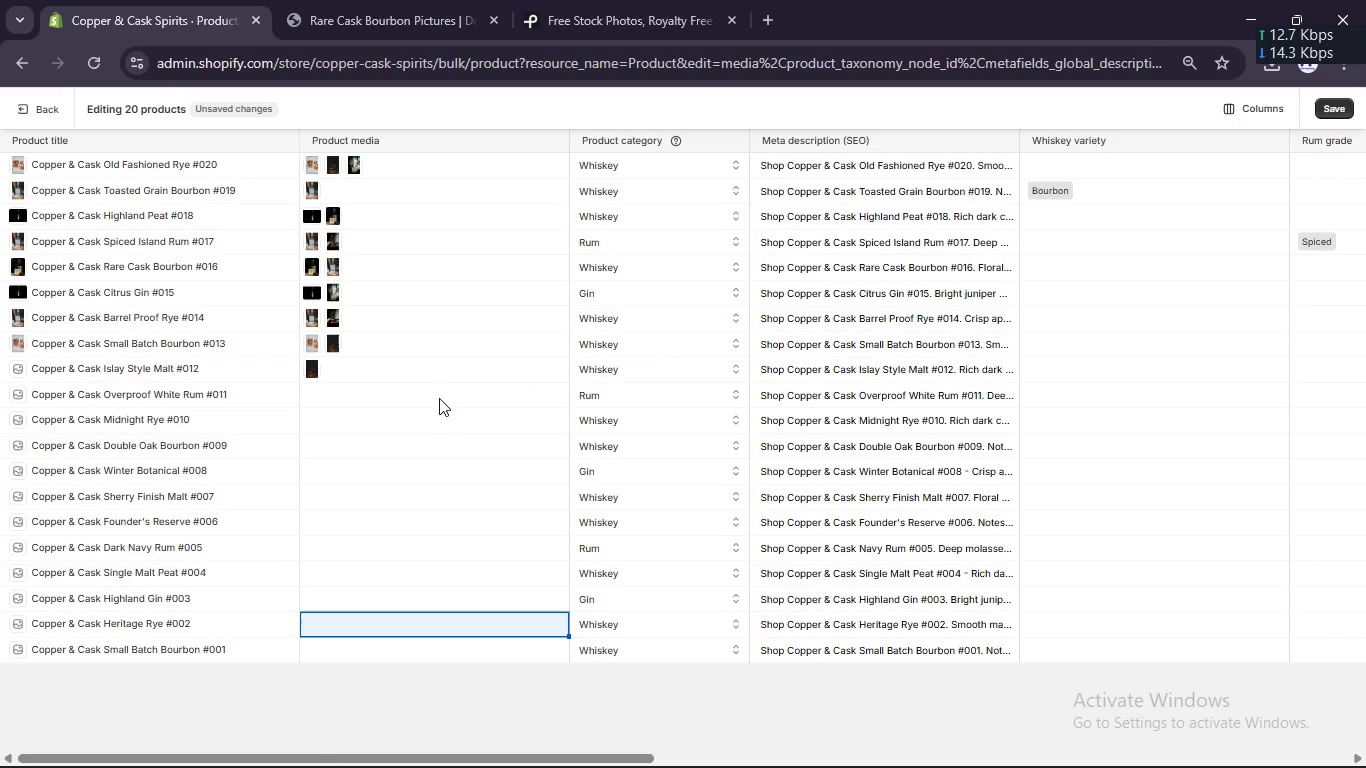 
left_click([437, 398])
 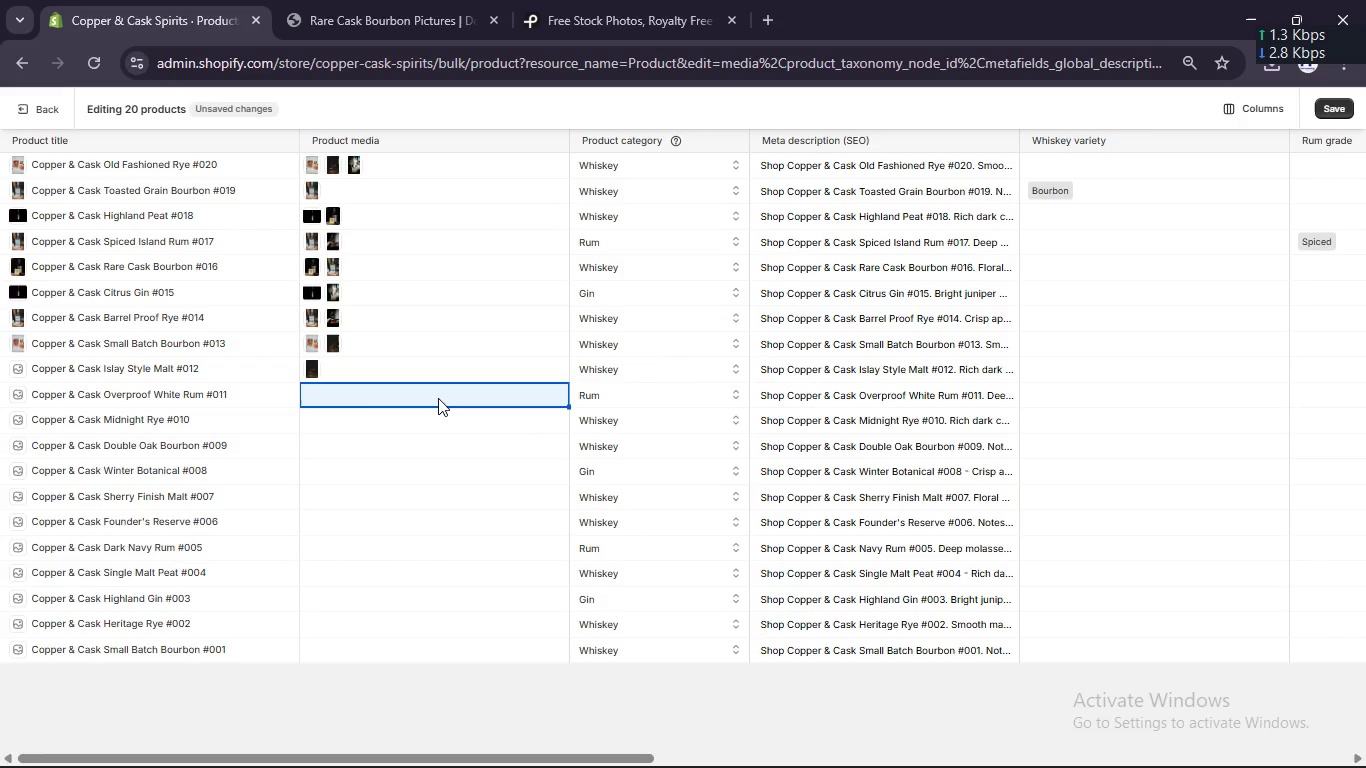 
double_click([438, 398])
 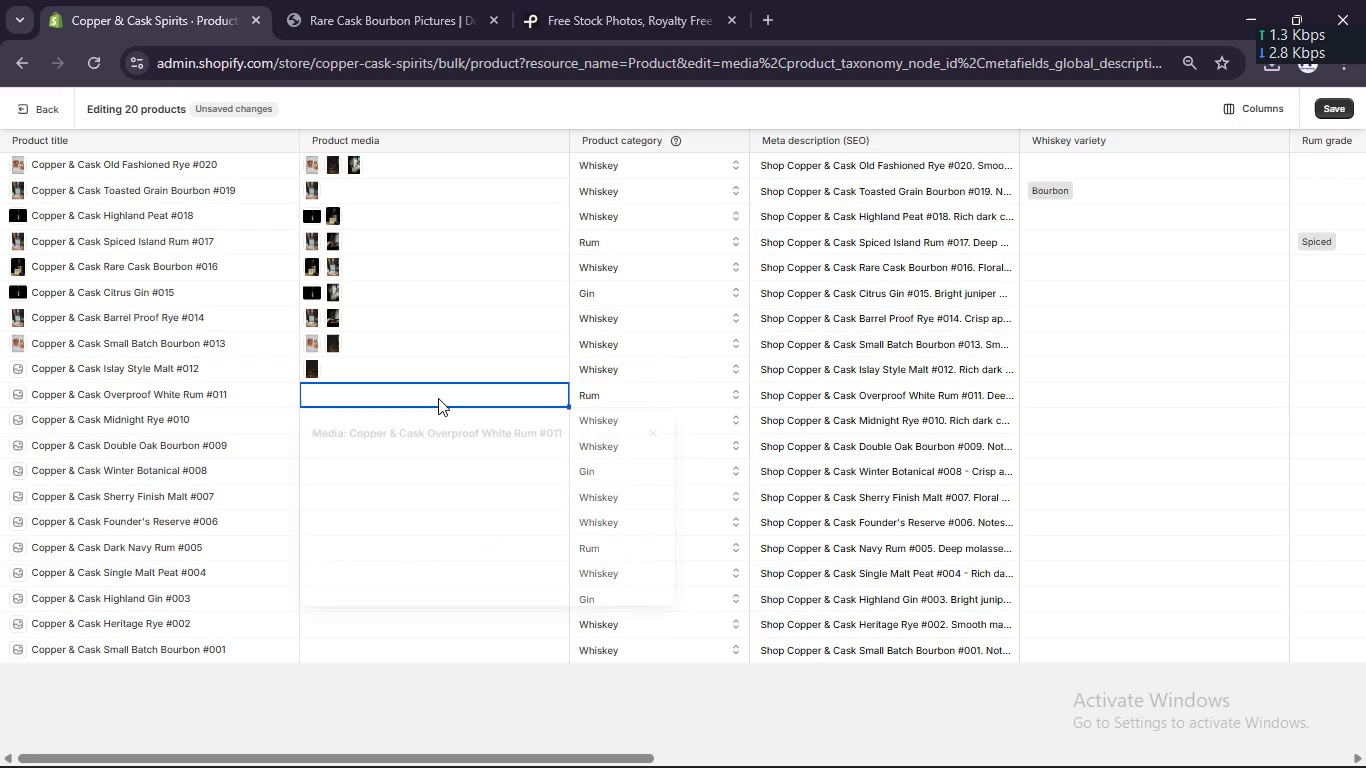 
triple_click([438, 398])
 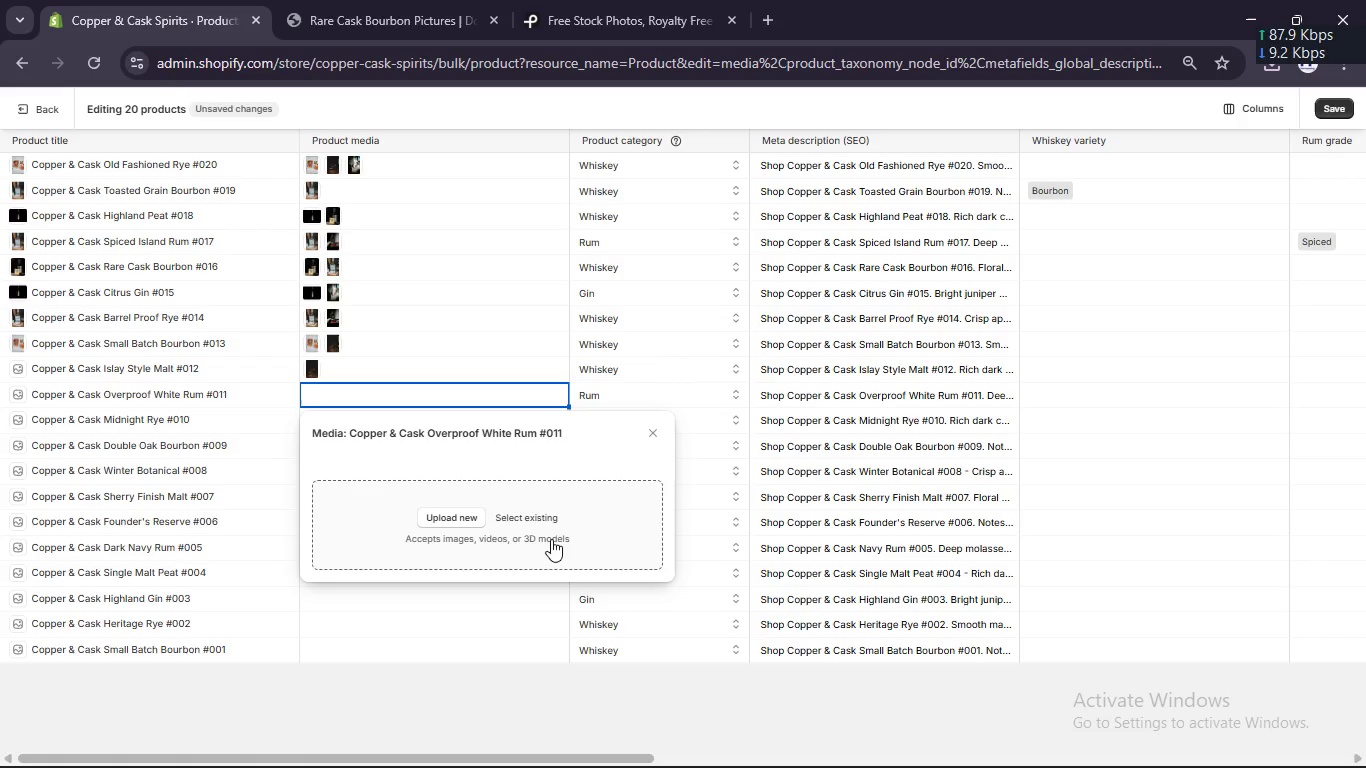 
left_click([540, 517])
 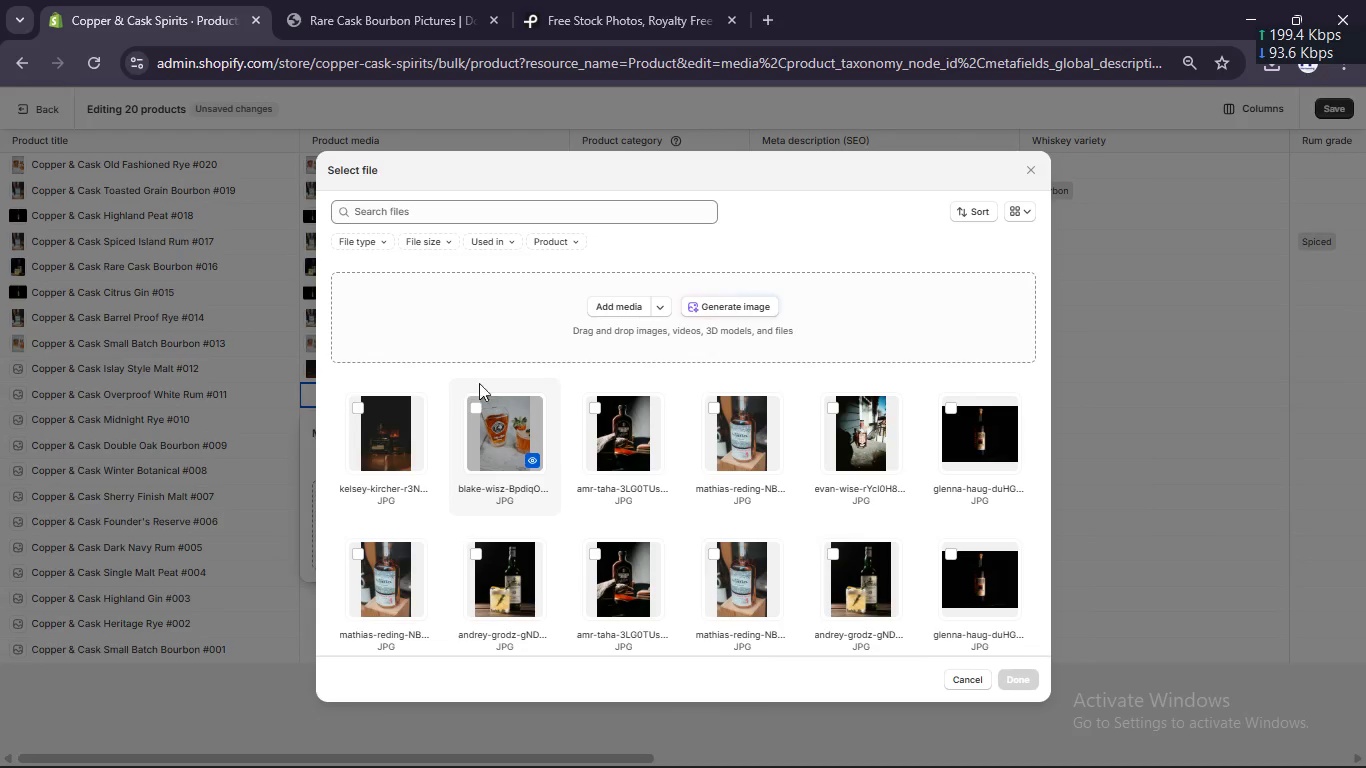 
left_click([478, 405])
 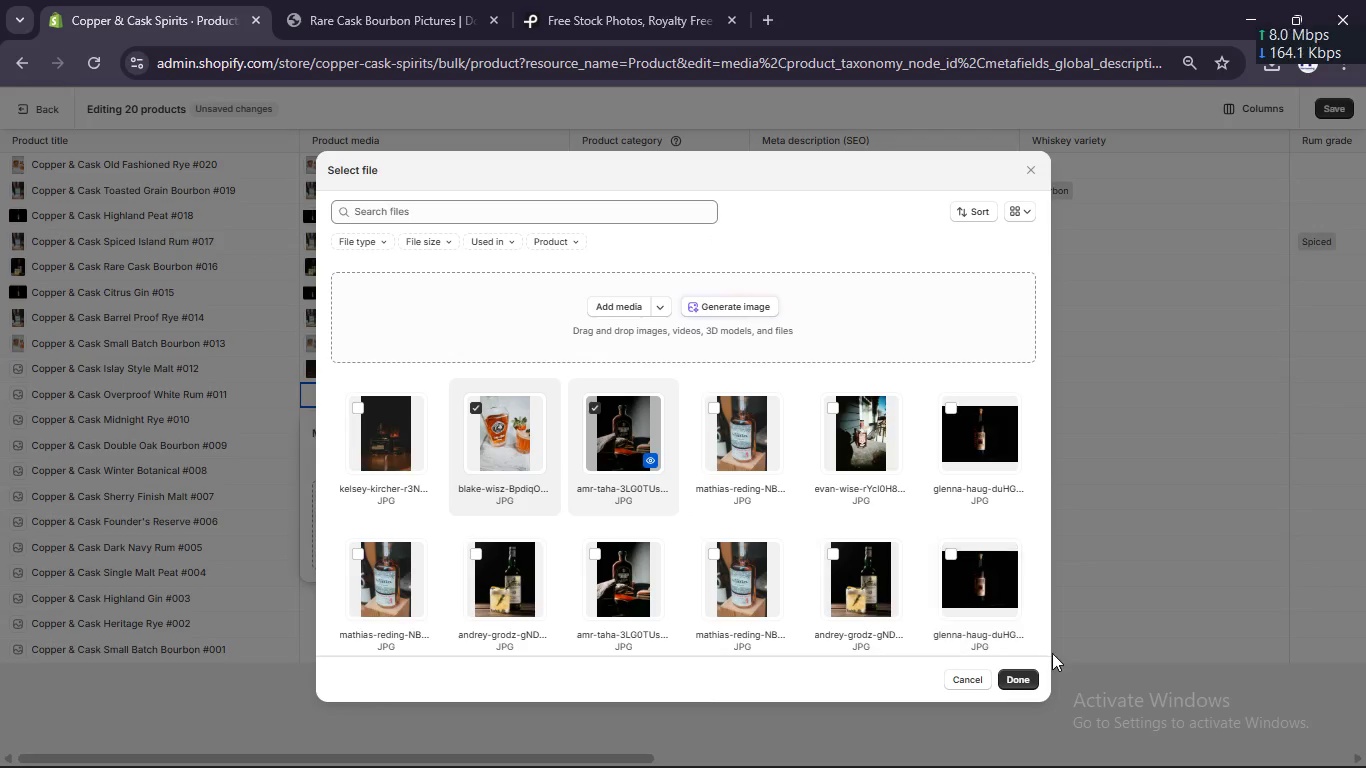 
left_click([1014, 672])
 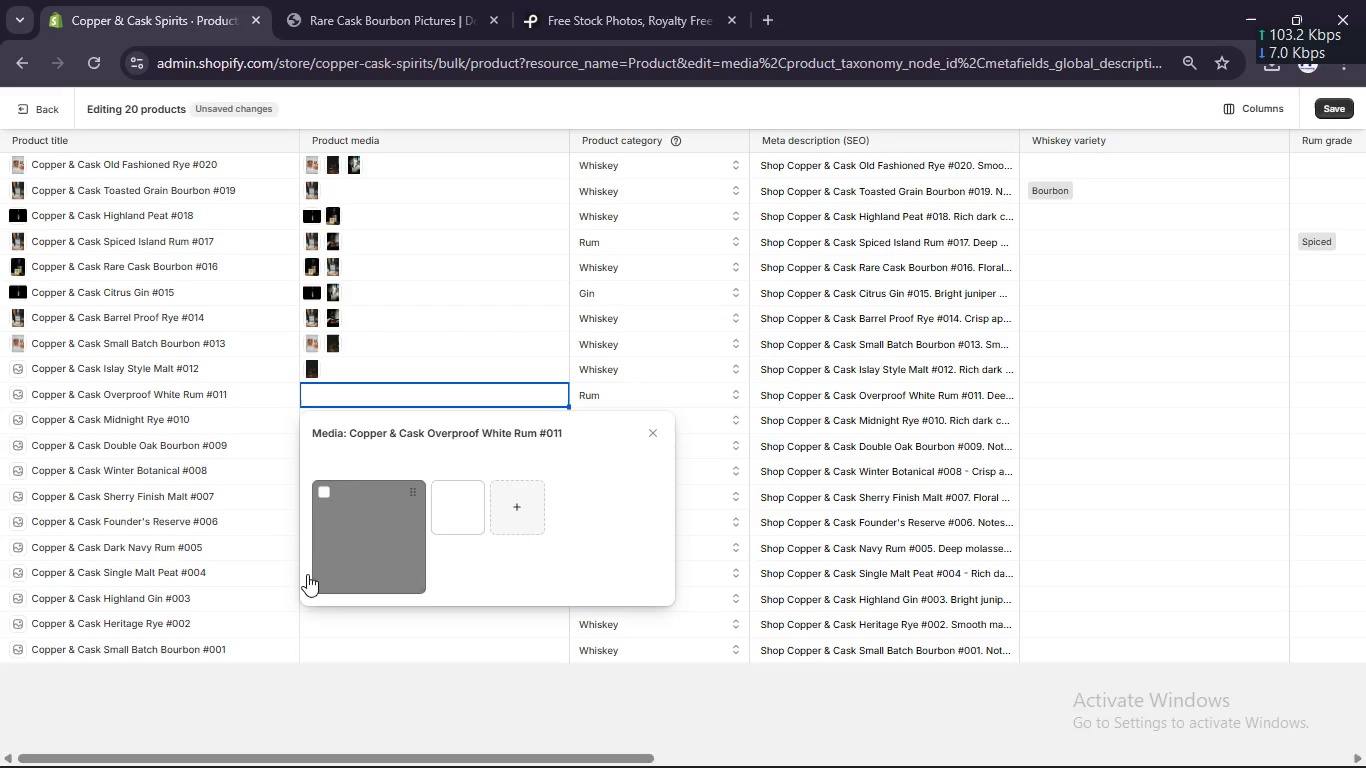 
left_click([345, 613])
 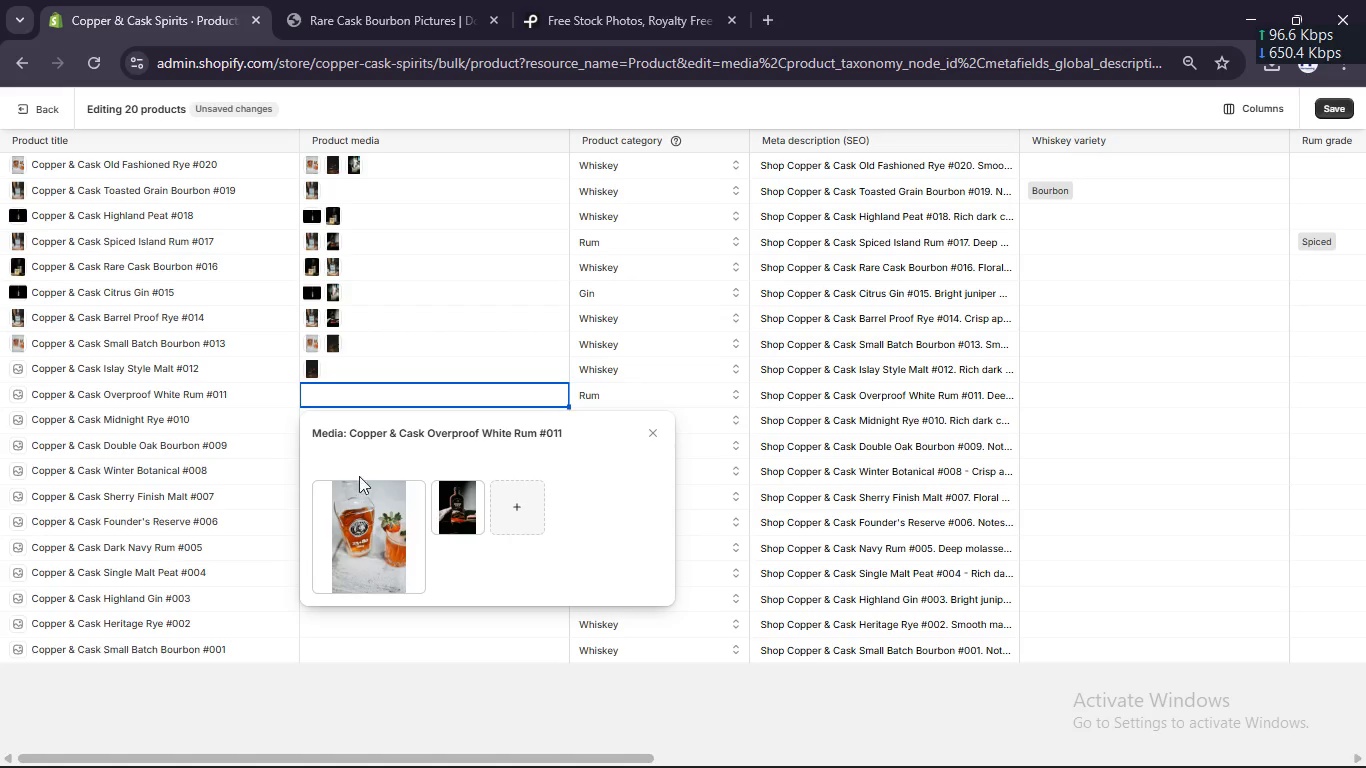 
left_click([382, 639])
 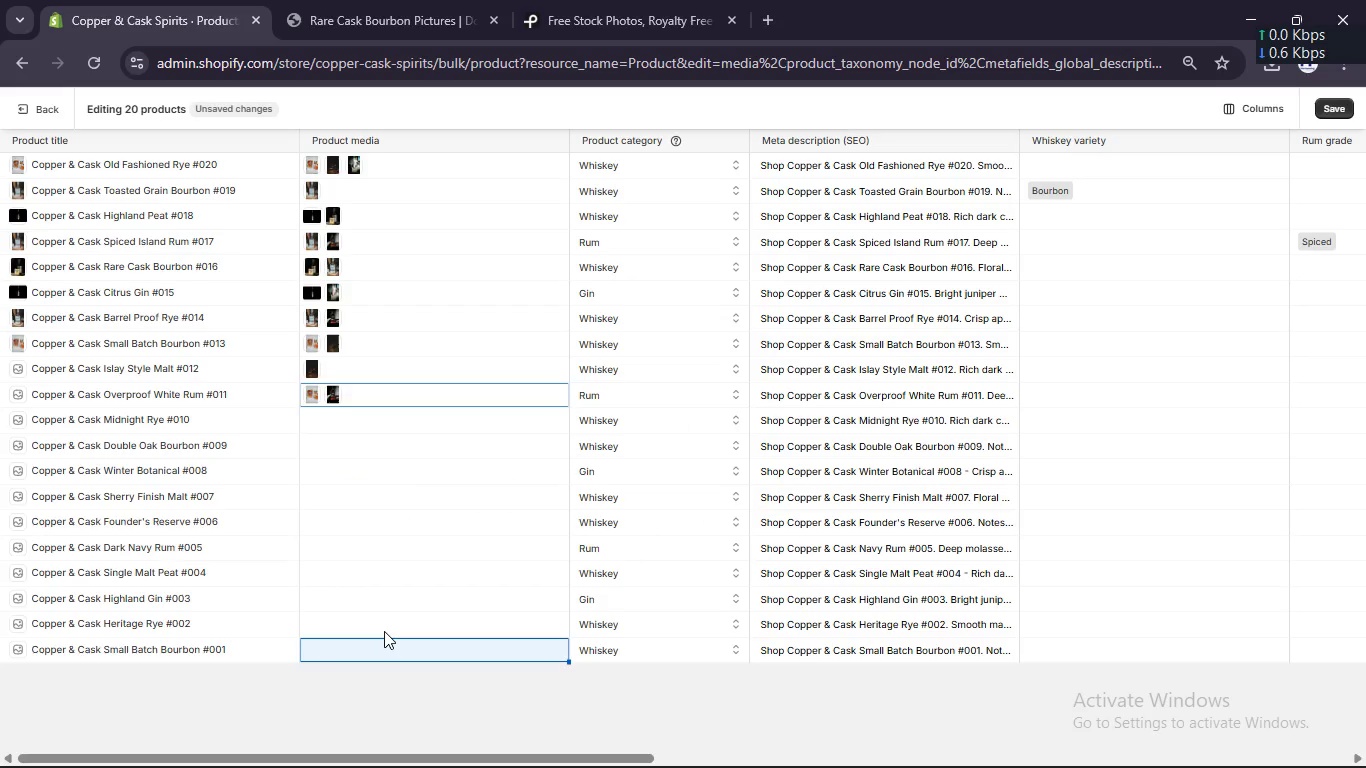 
key(Enter)
 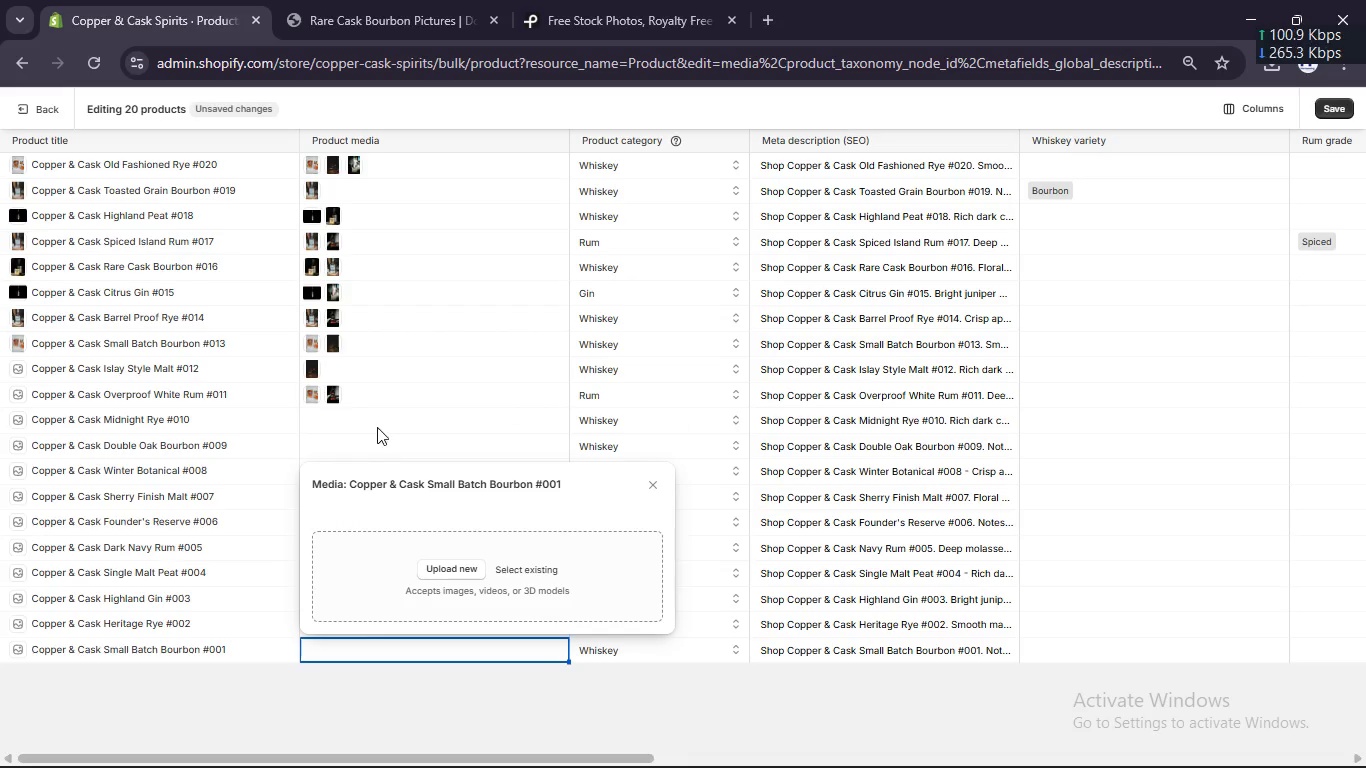 
double_click([377, 426])
 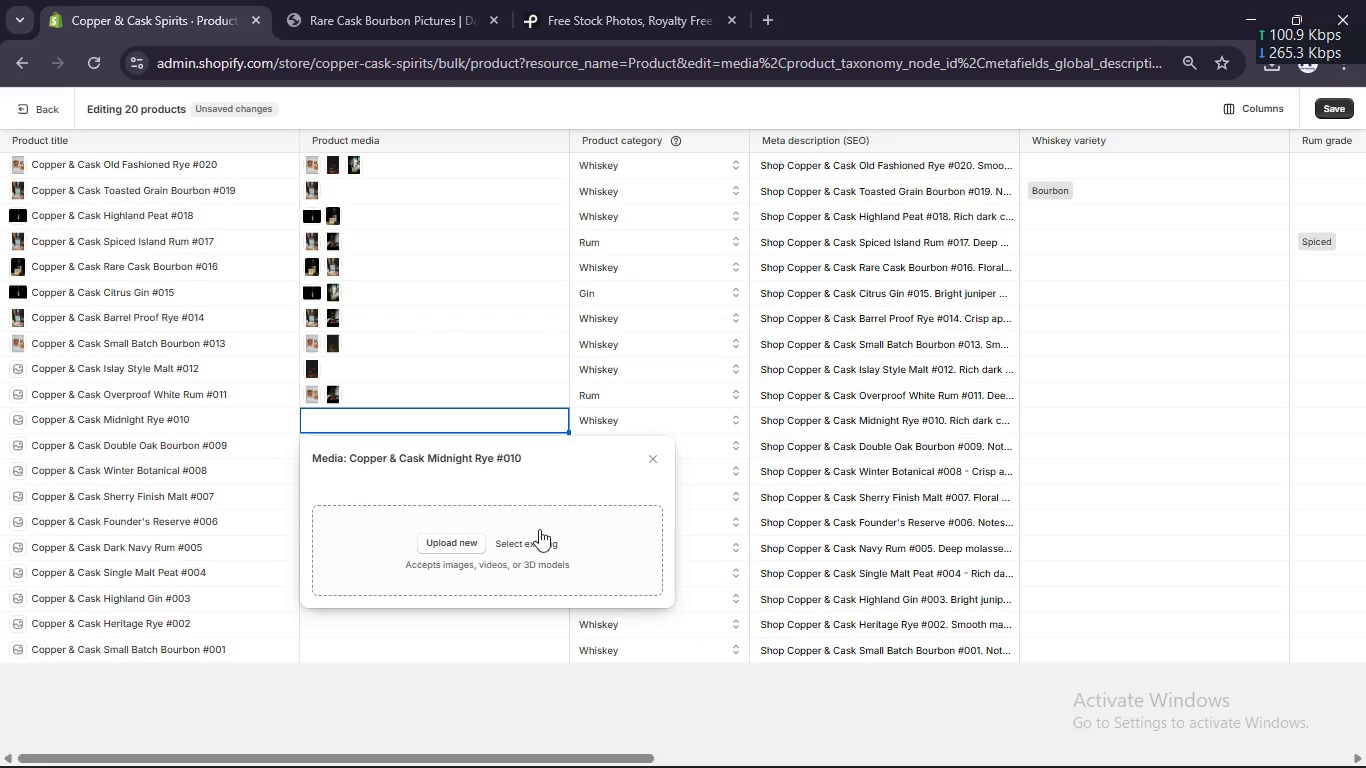 
left_click([532, 537])
 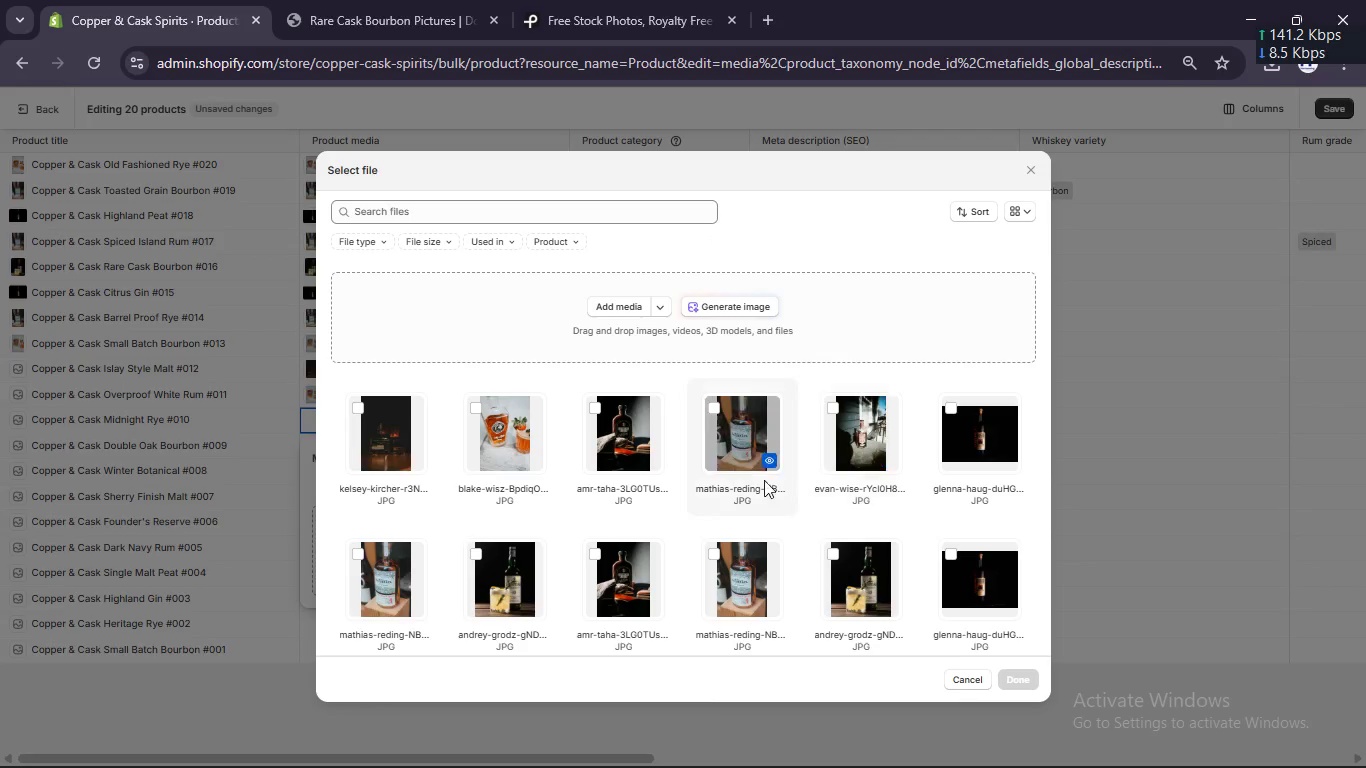 
left_click_drag(start_coordinate=[730, 374], to_coordinate=[873, 441])
 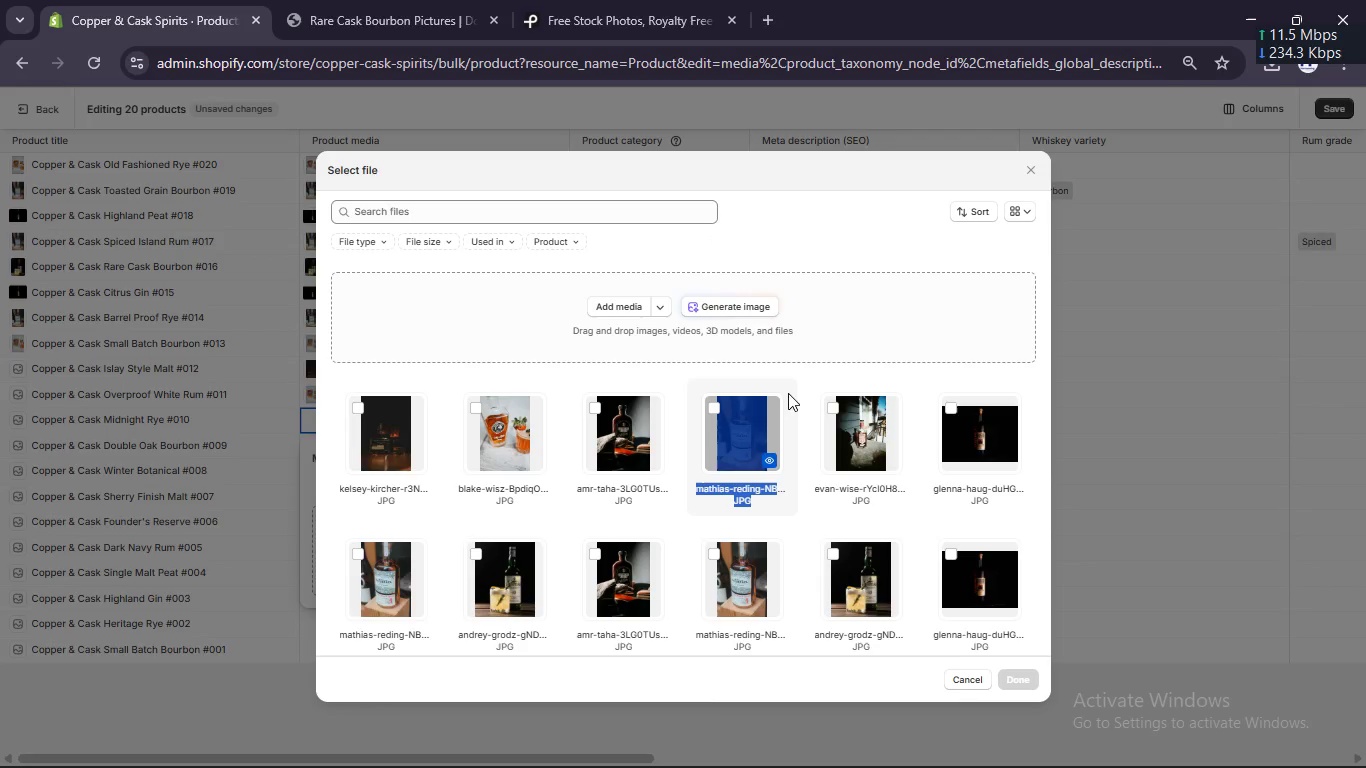 
left_click([766, 377])
 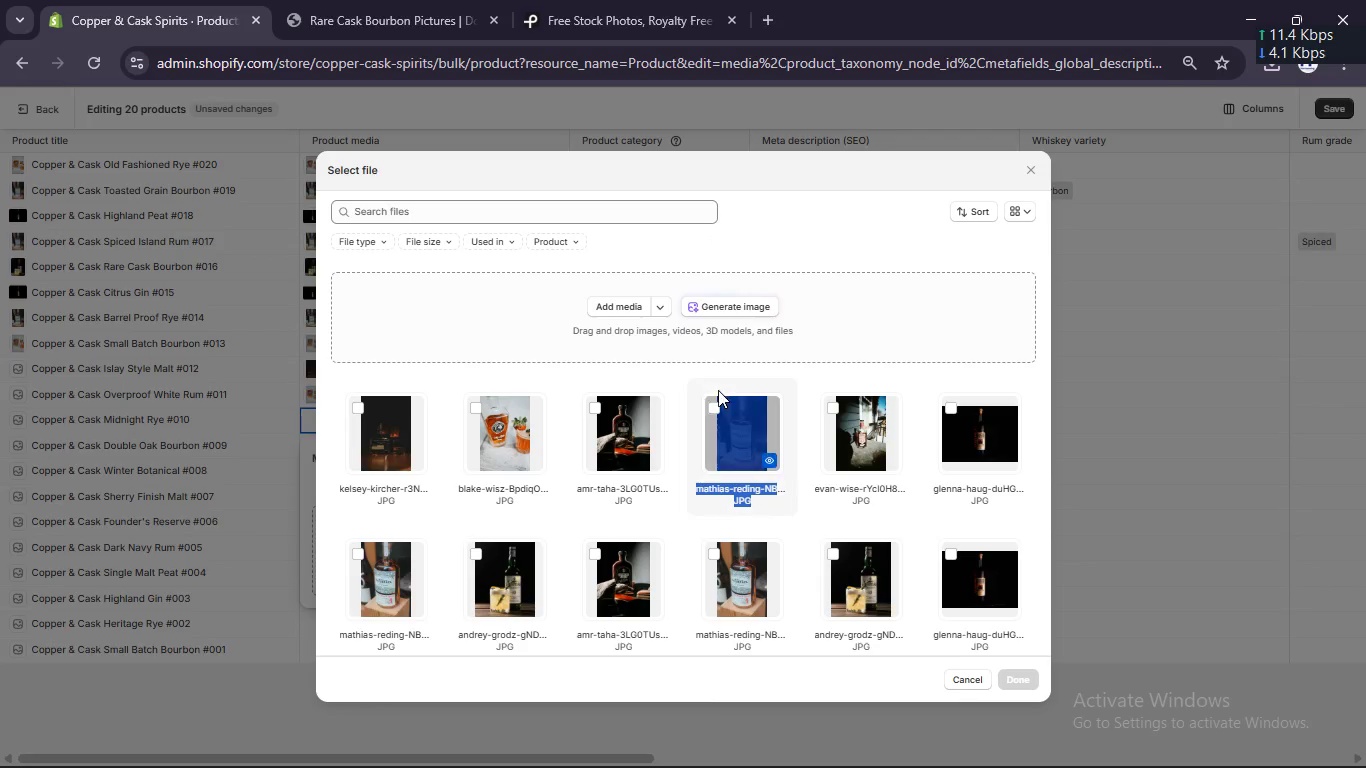 
left_click([718, 408])
 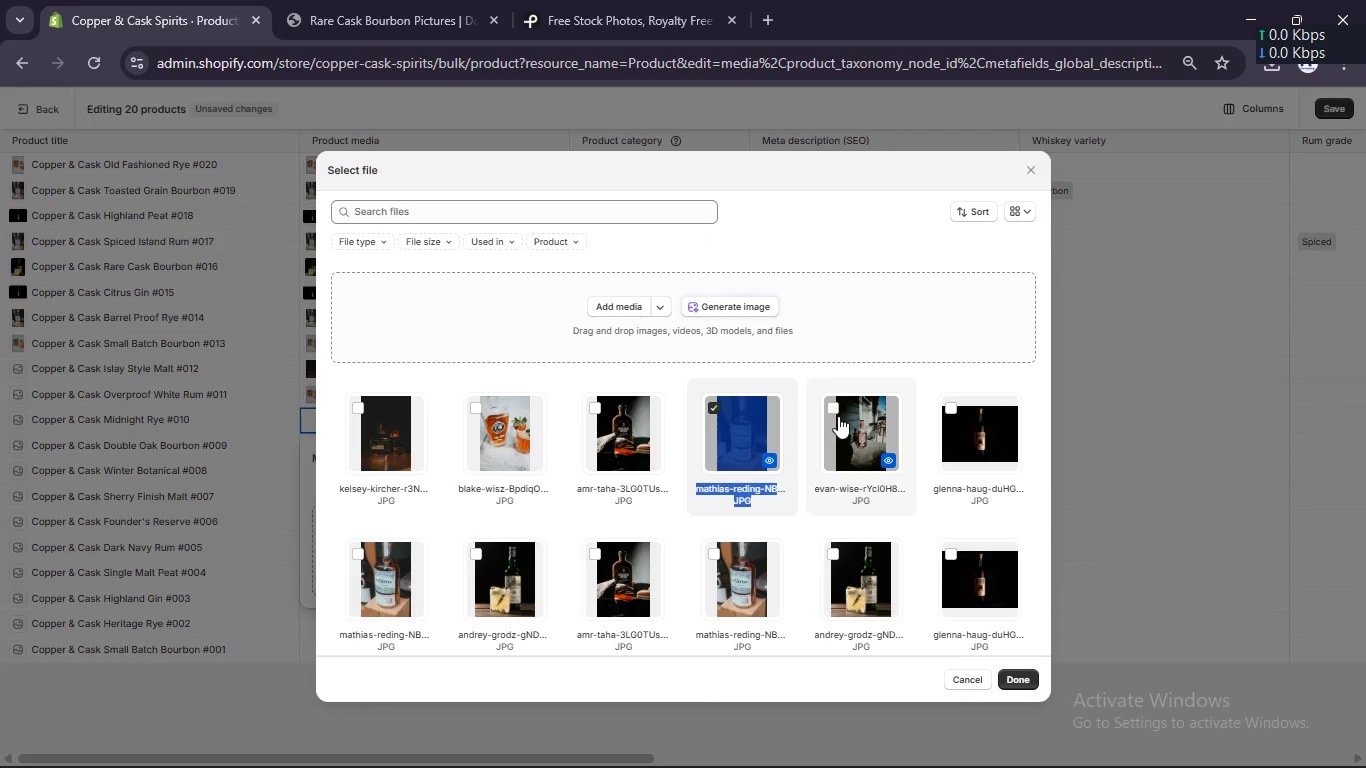 
left_click([838, 416])
 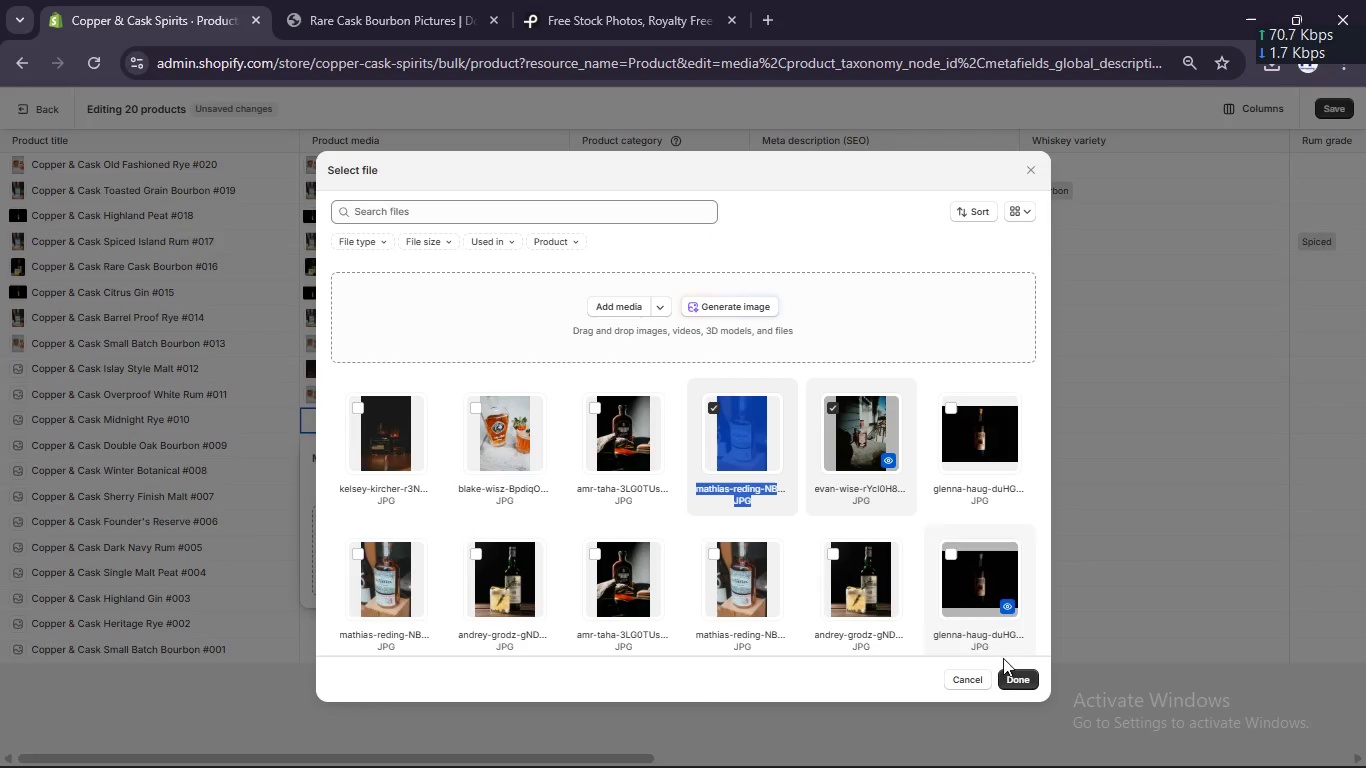 
left_click([1016, 681])
 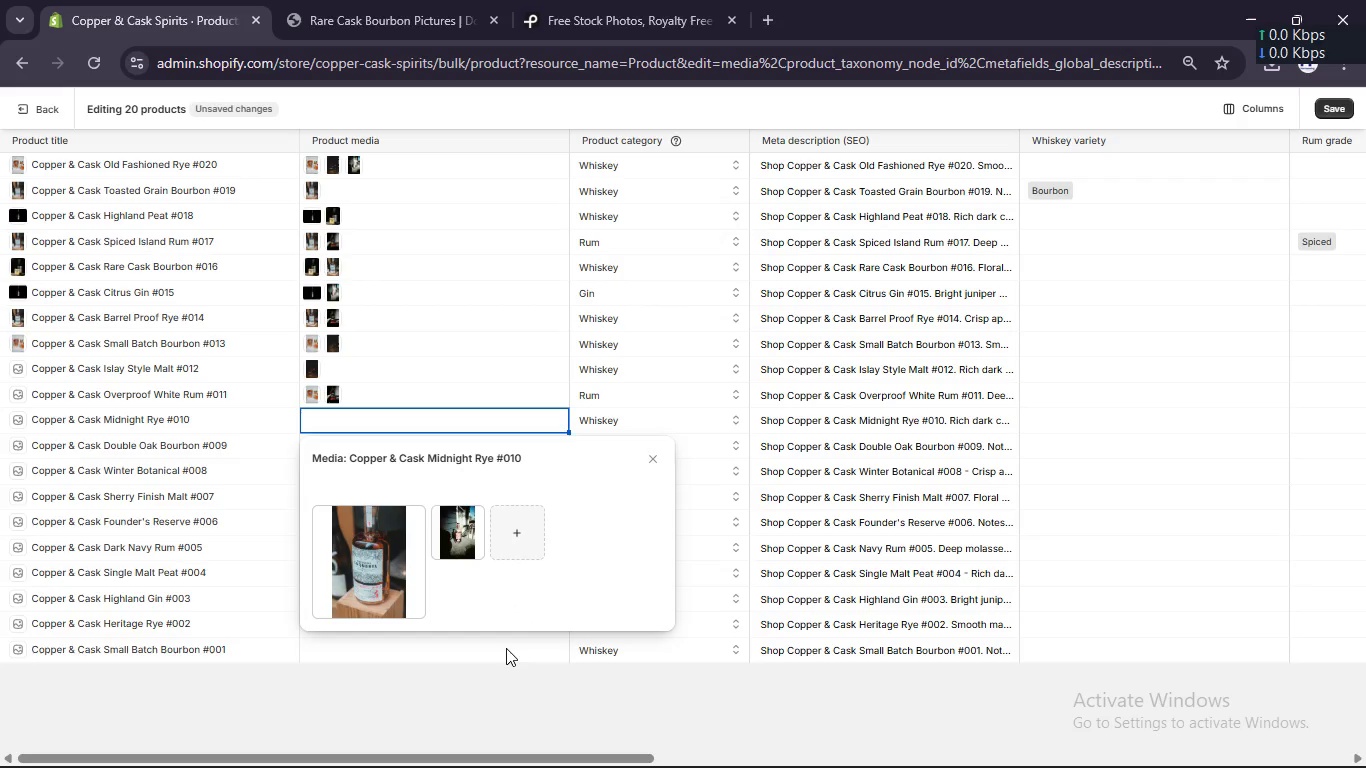 
left_click([506, 648])
 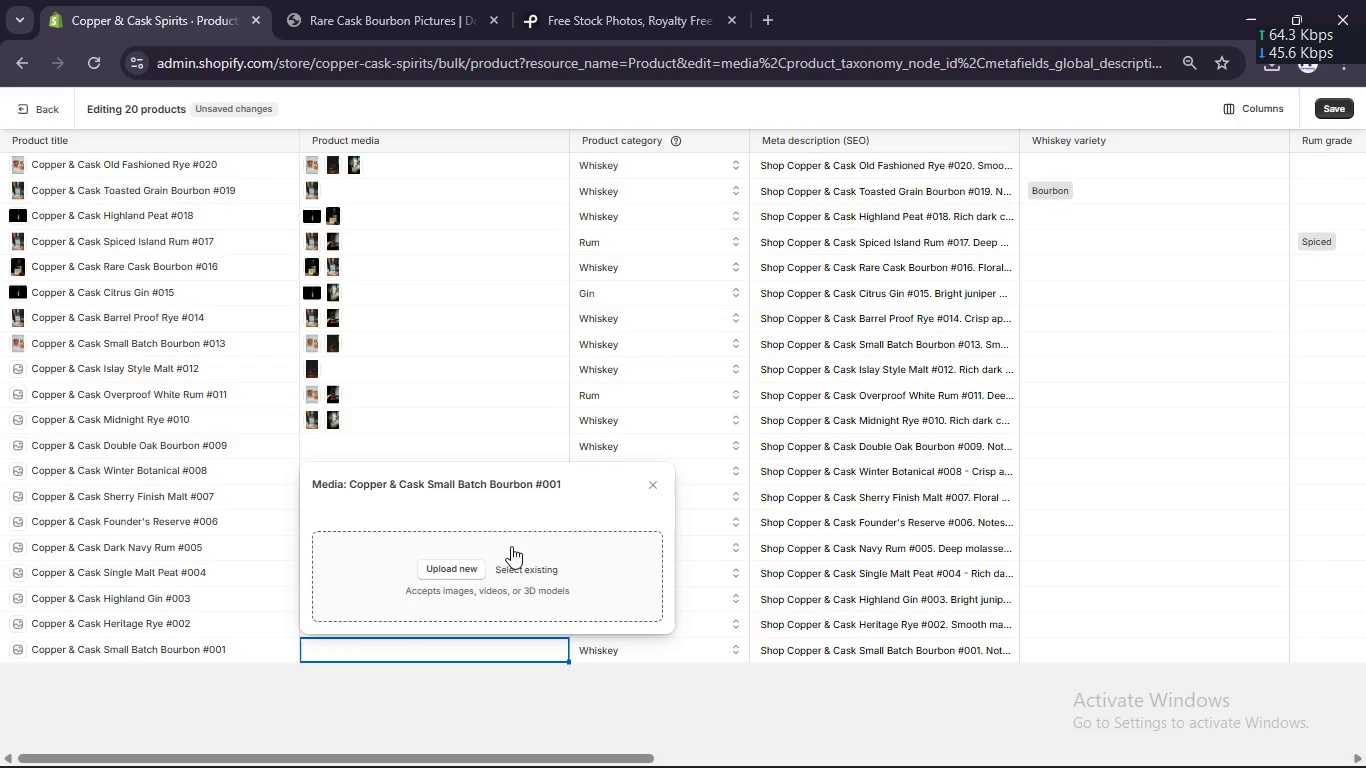 
left_click([523, 564])
 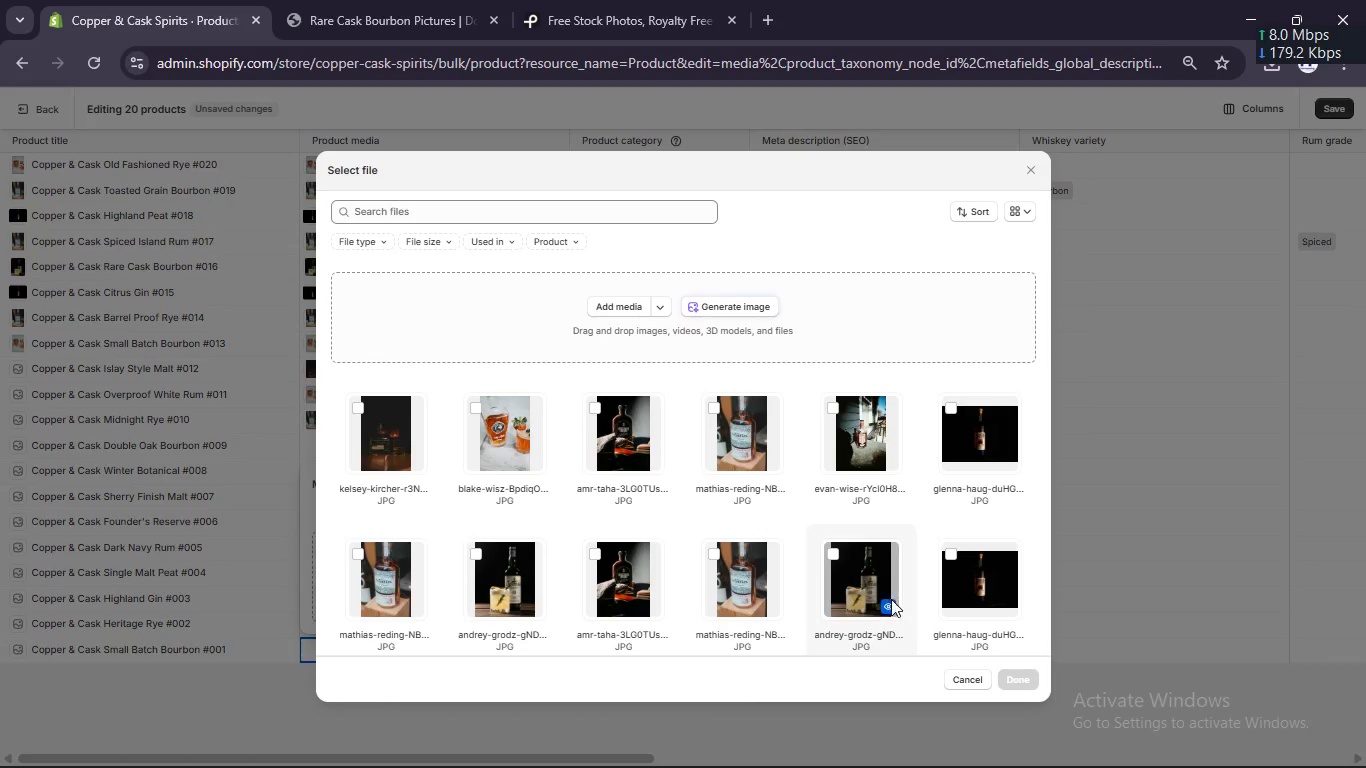 
scroll: coordinate [752, 563], scroll_direction: down, amount: 3.0
 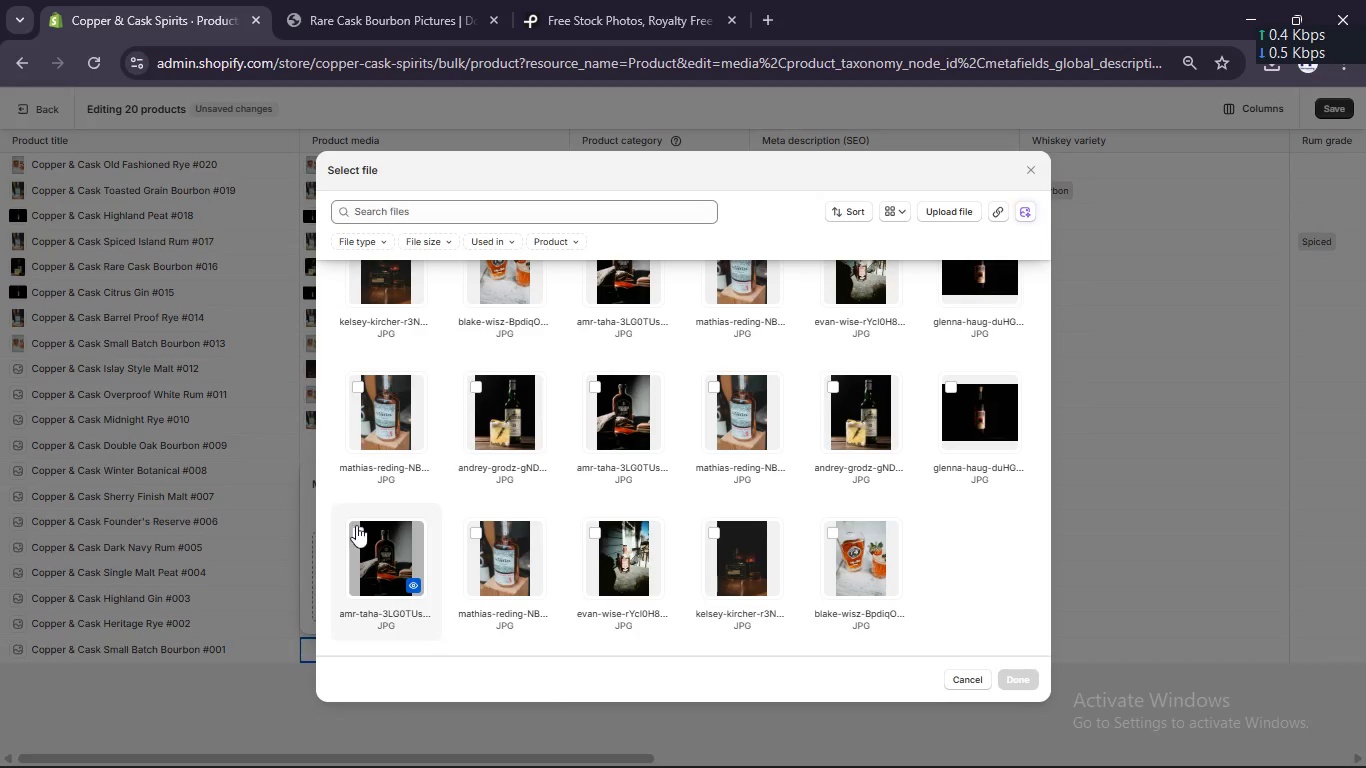 
left_click([356, 526])
 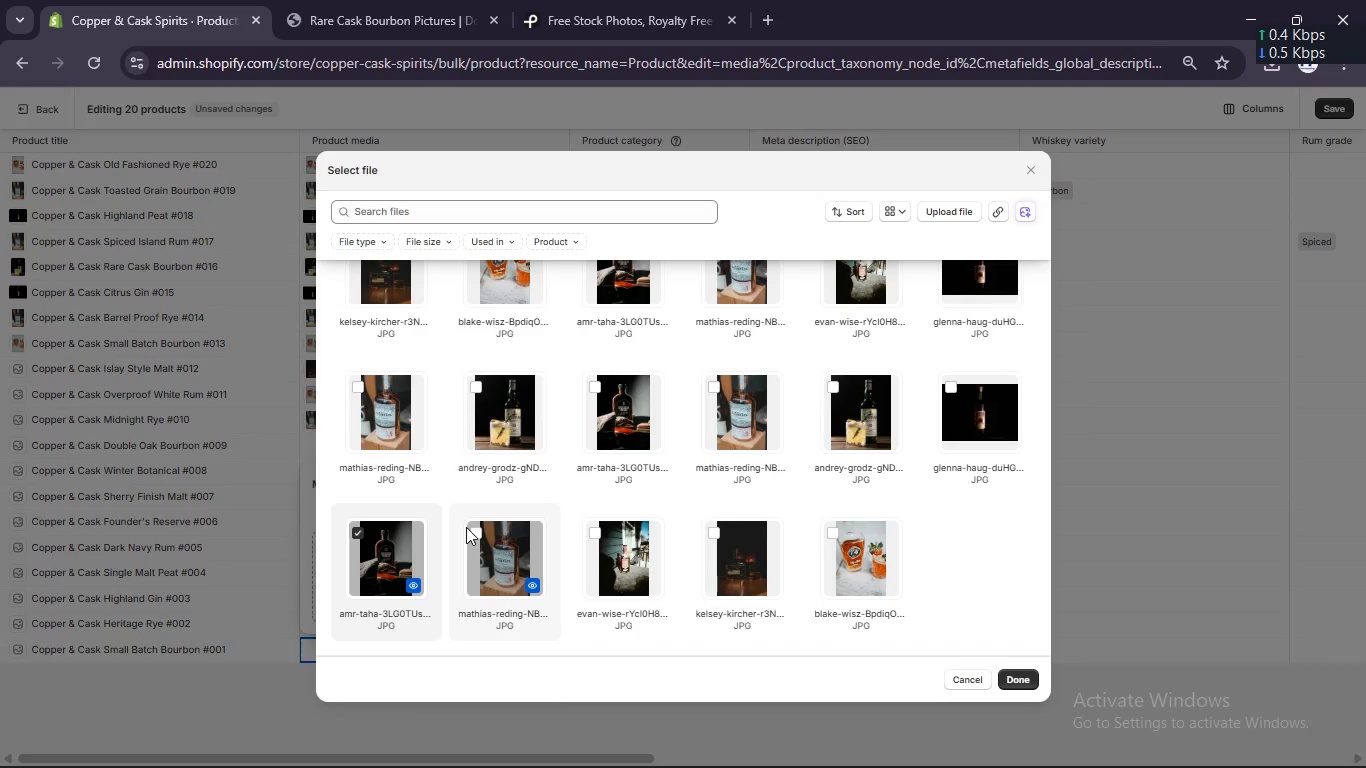 
left_click([474, 530])
 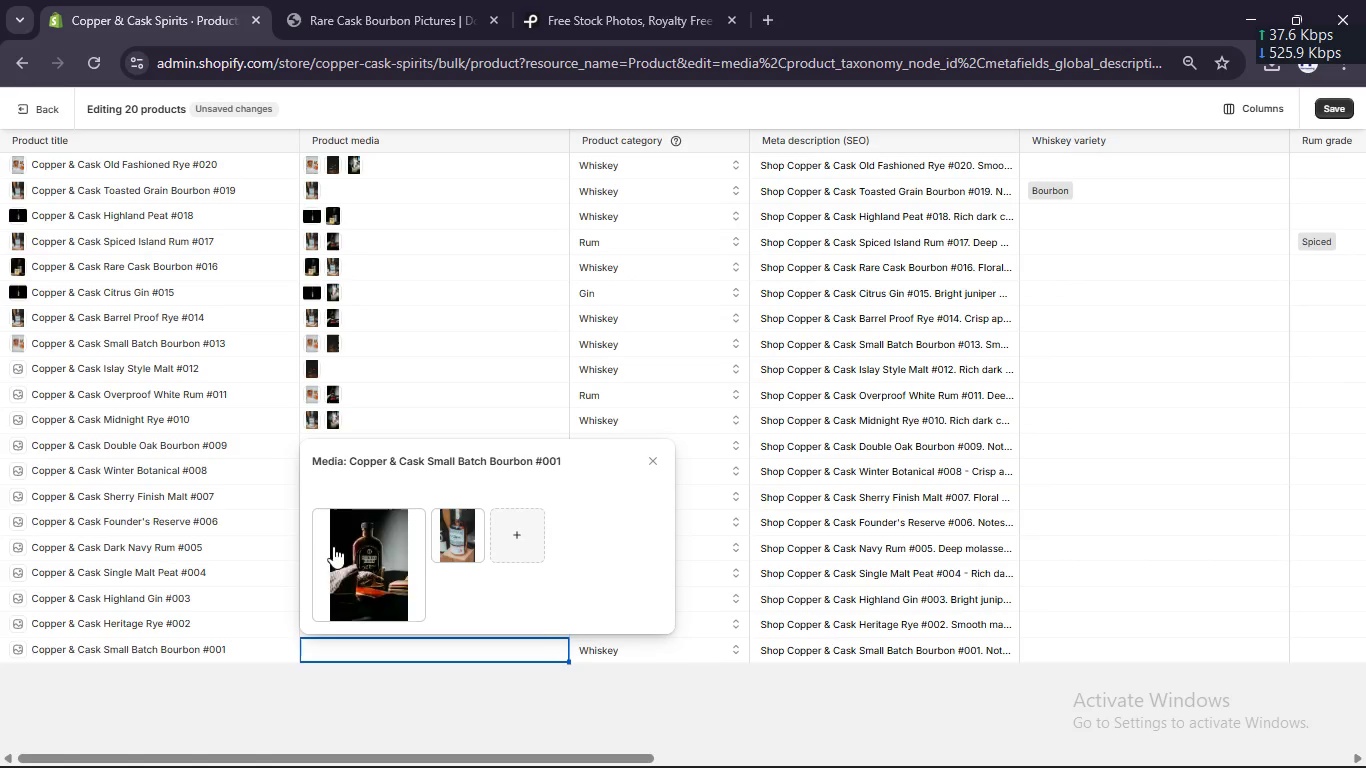 
left_click([280, 445])
 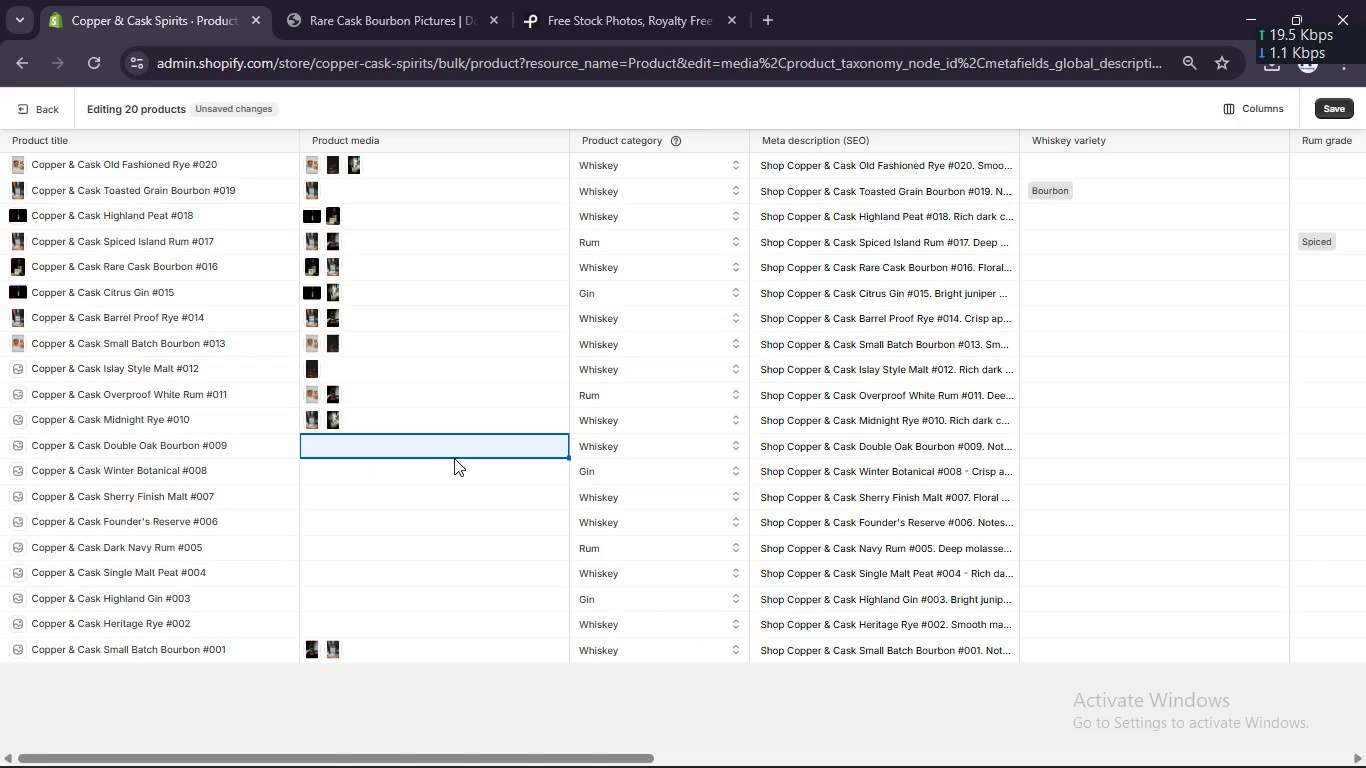 
left_click([448, 445])
 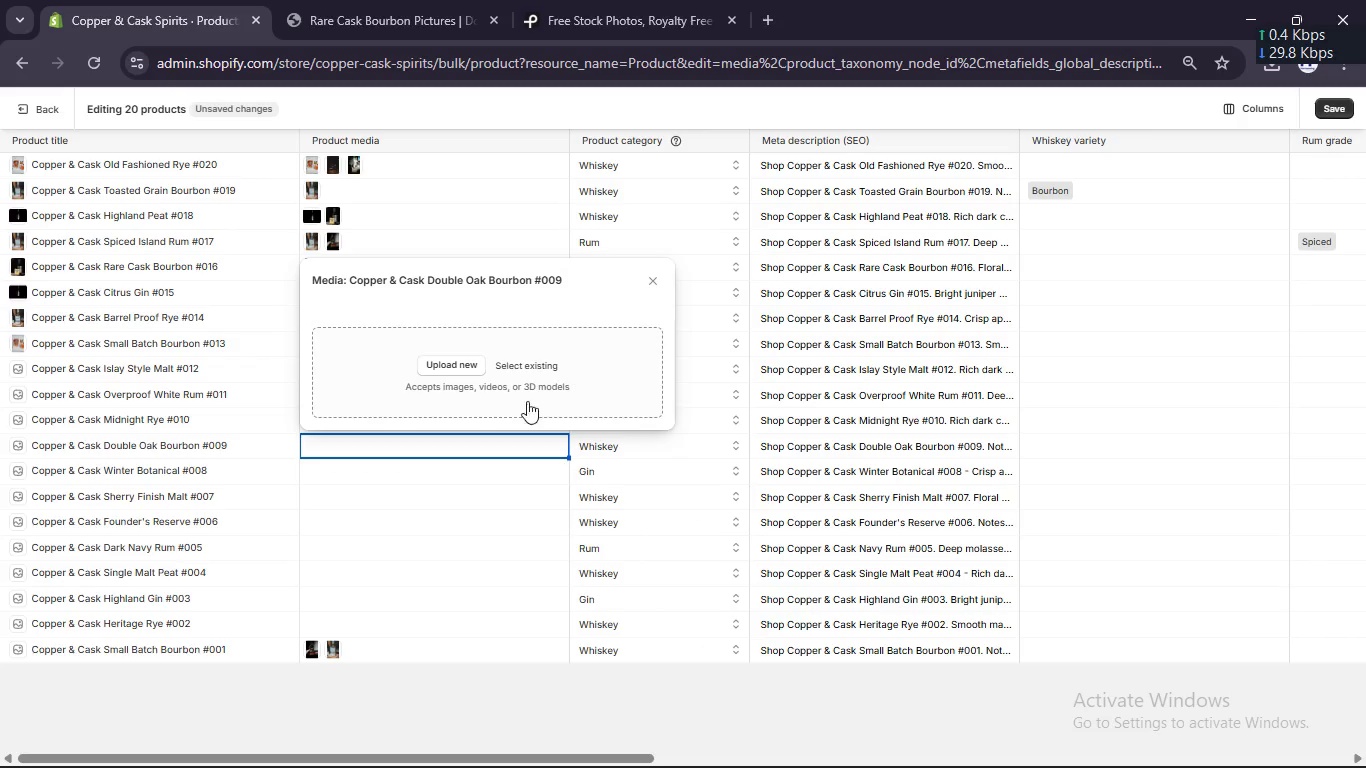 
left_click([533, 370])
 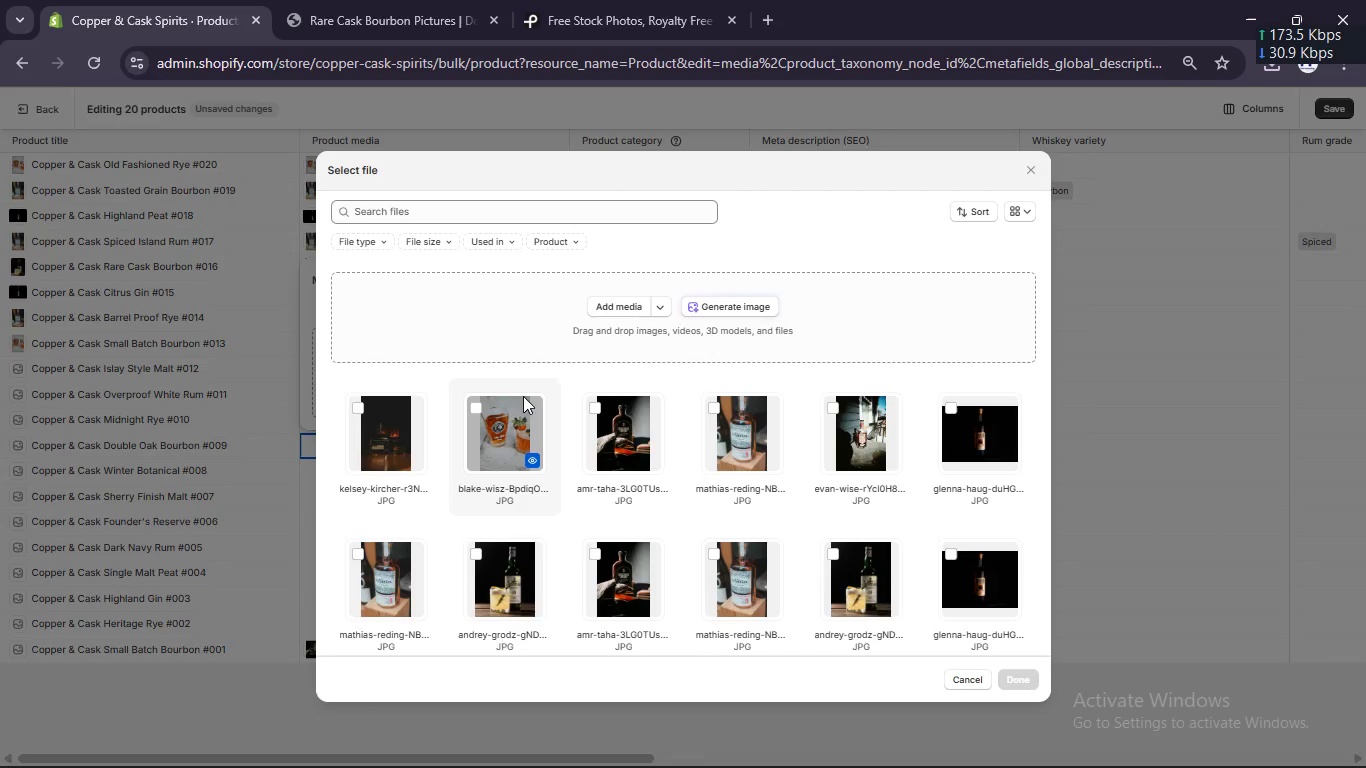 
left_click([486, 403])
 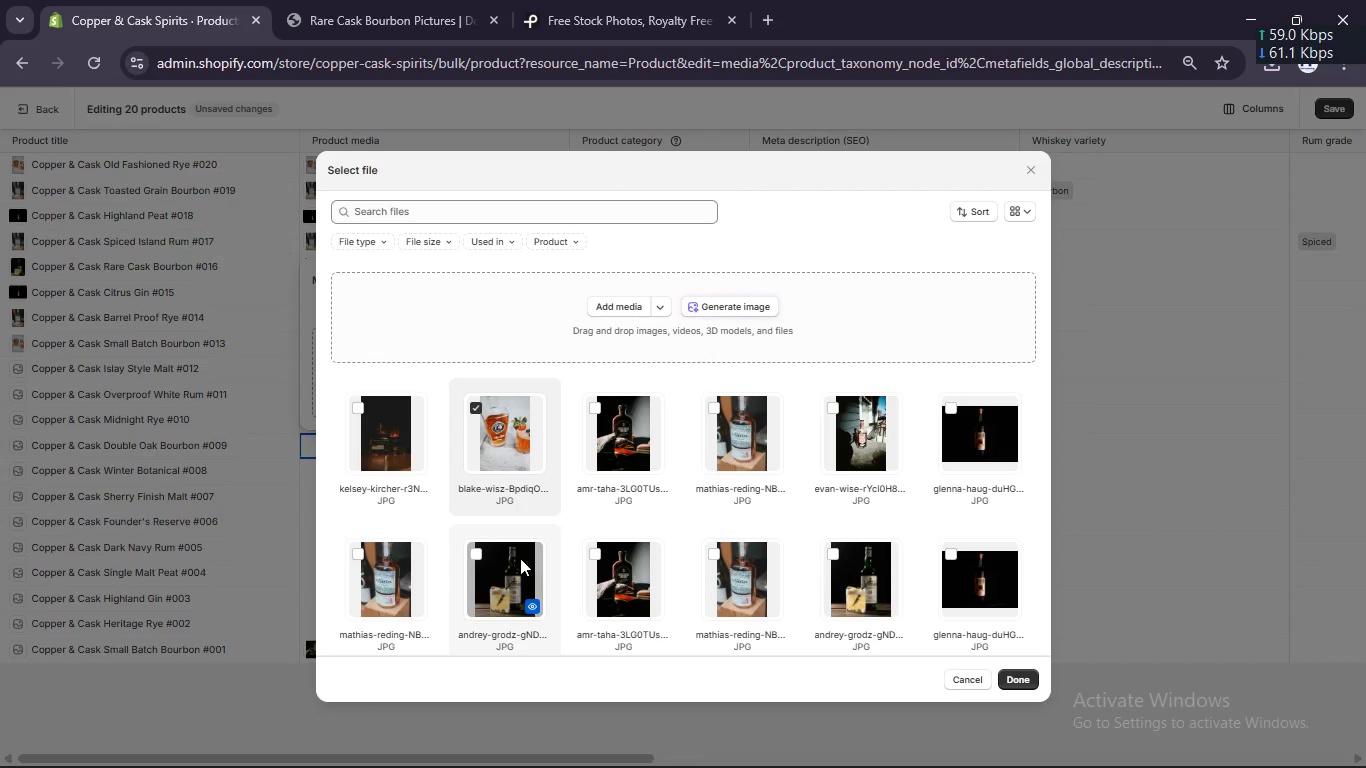 
left_click([485, 551])
 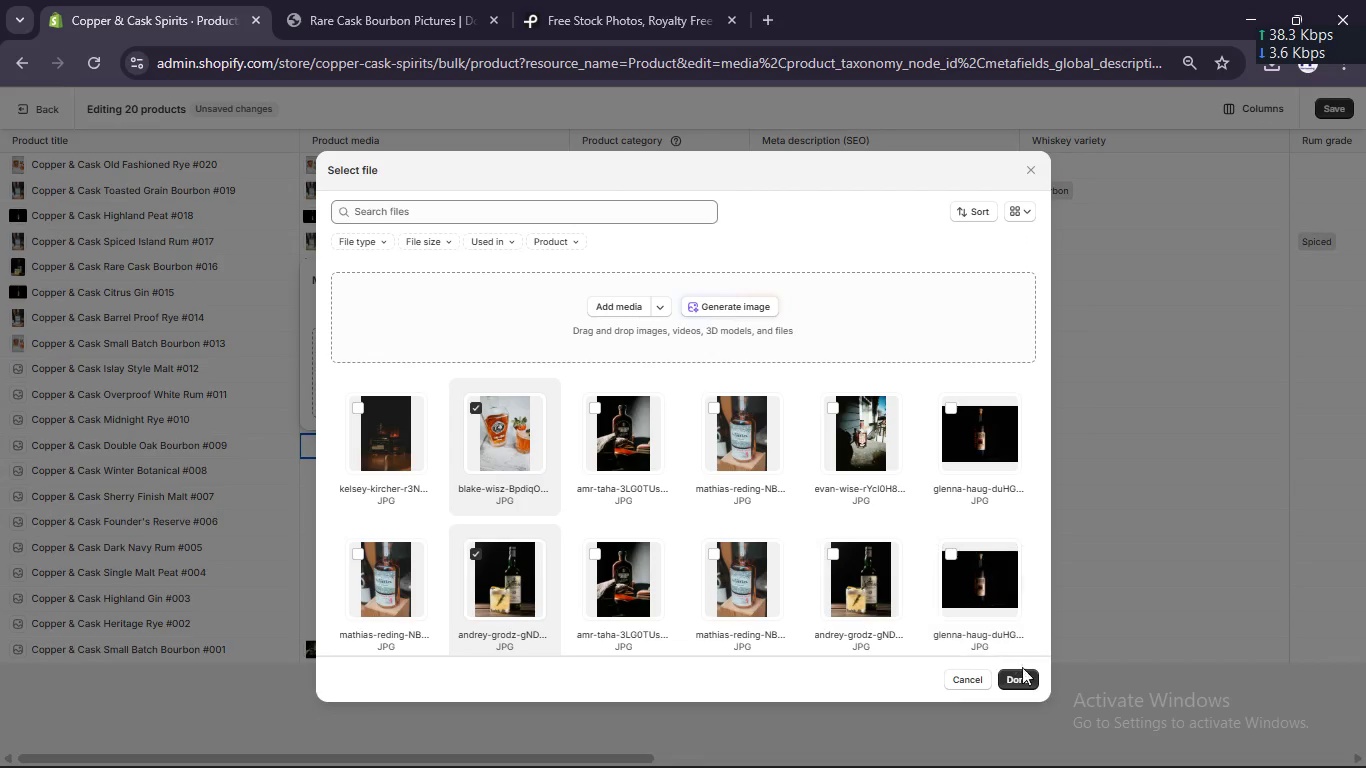 
left_click([1023, 677])
 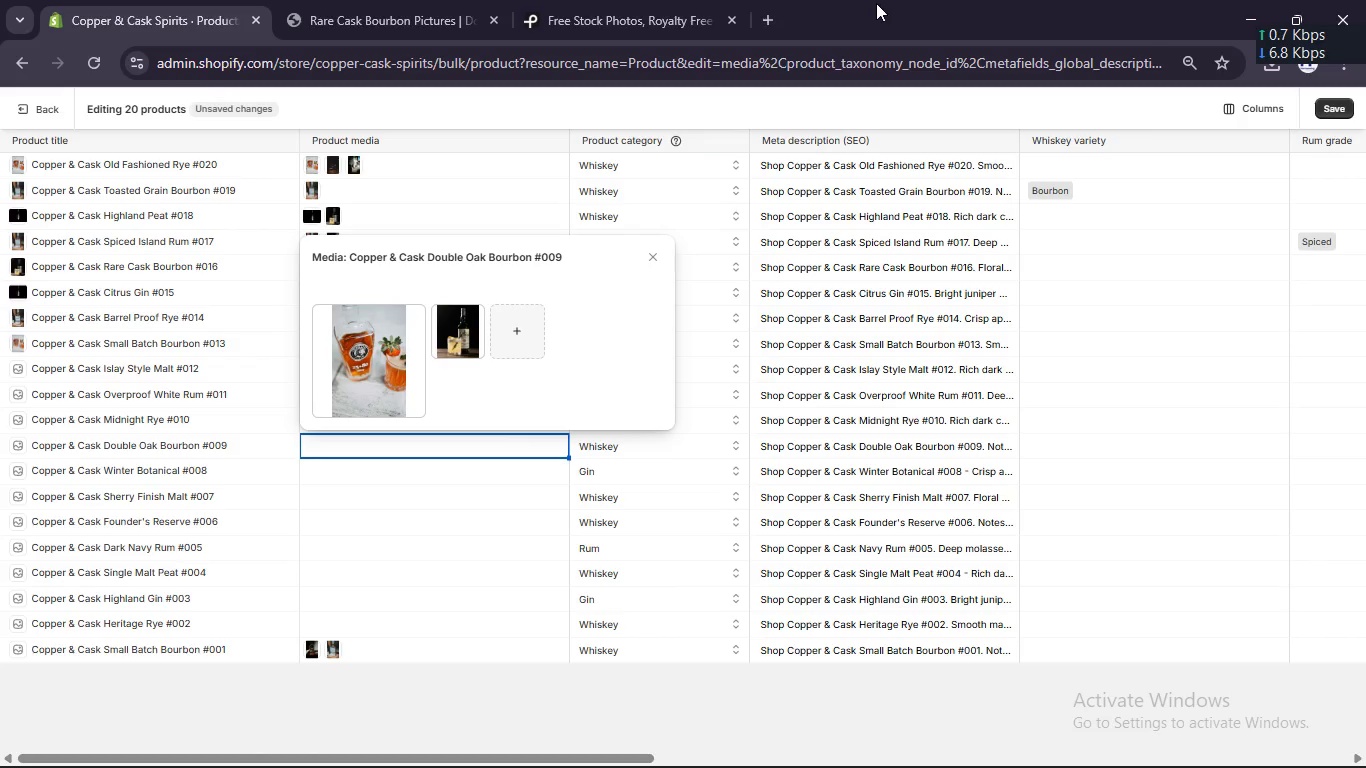 
left_click([321, 616])
 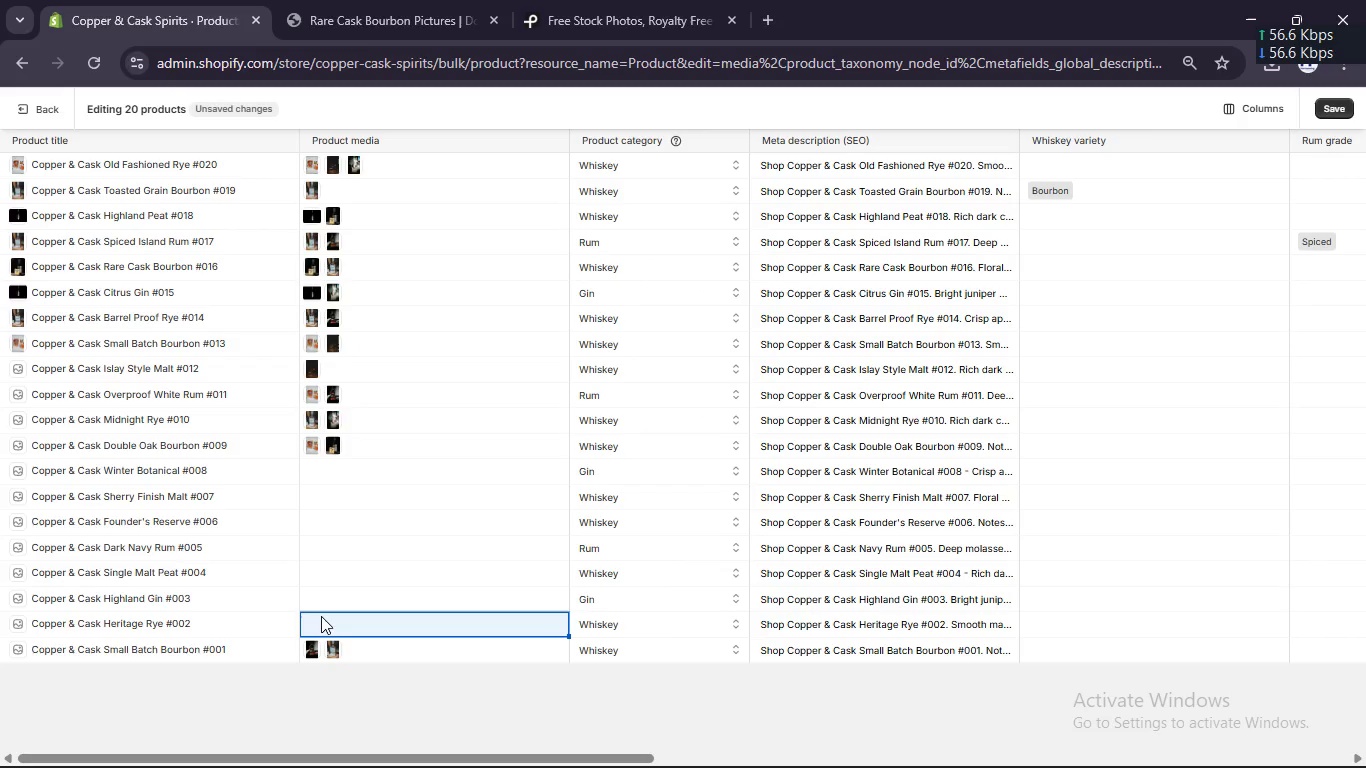 
left_click([321, 616])
 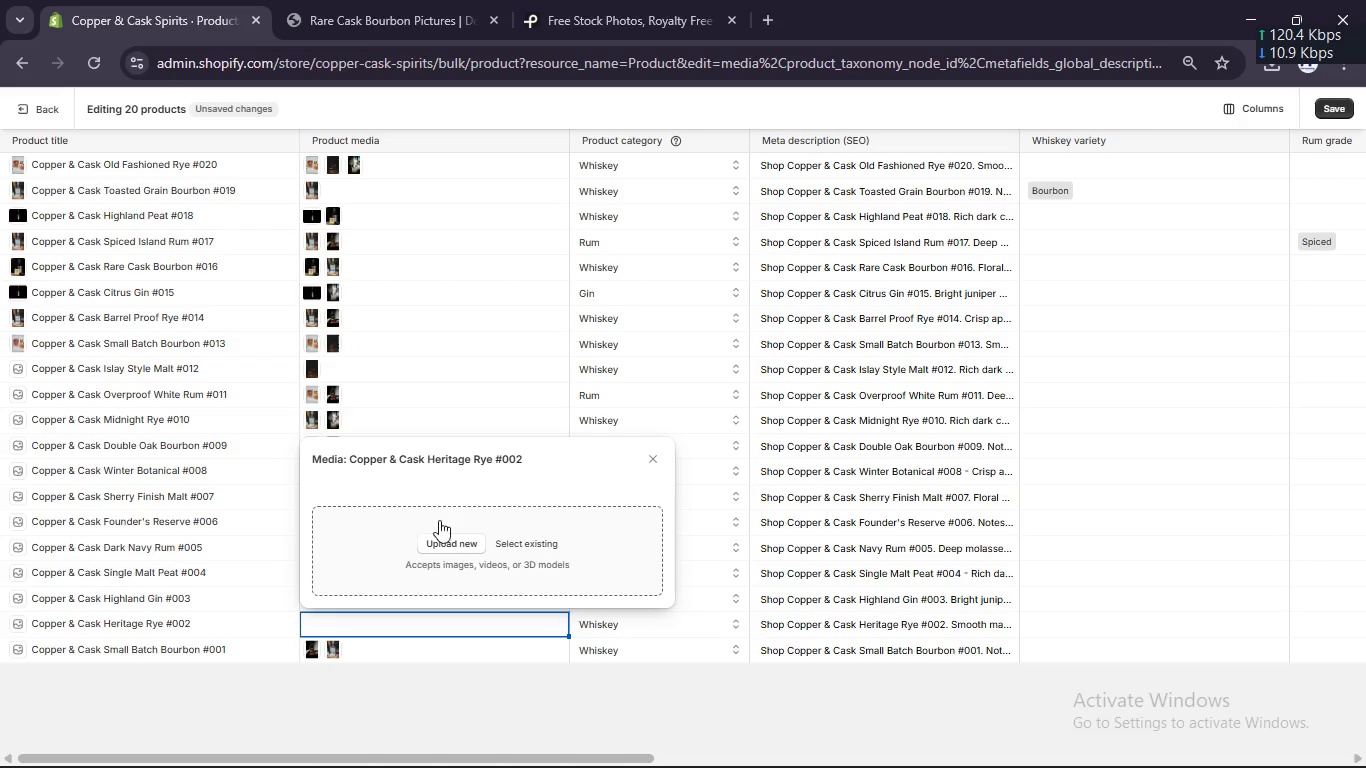 
left_click([557, 542])
 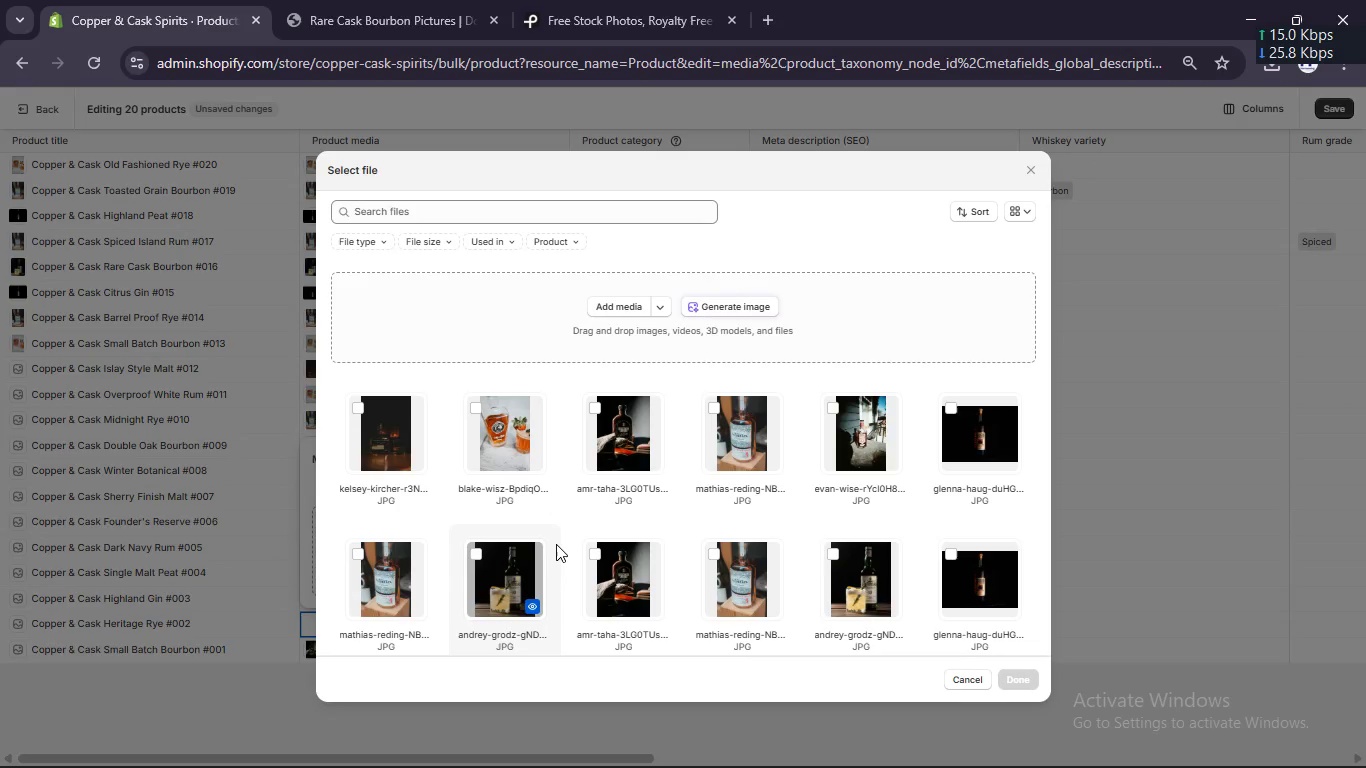 
scroll: coordinate [556, 545], scroll_direction: down, amount: 3.0
 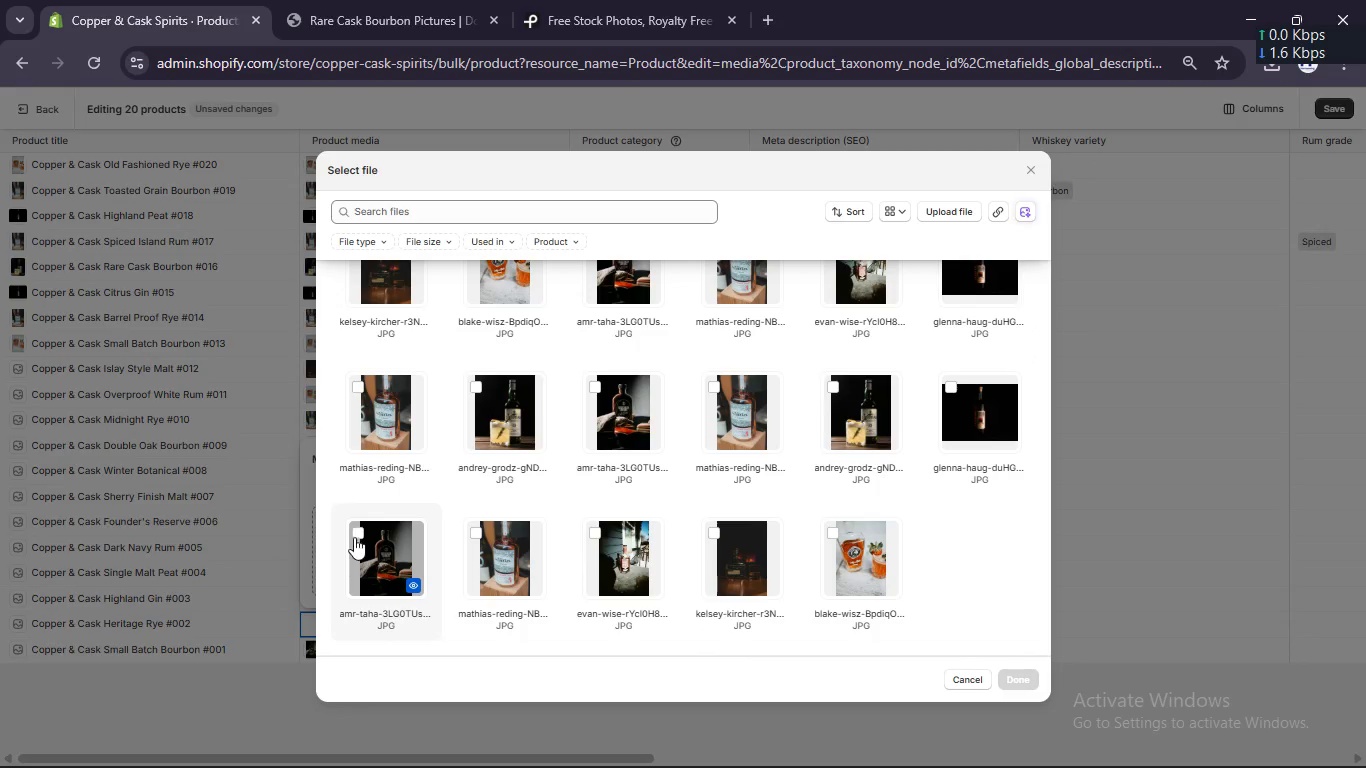 
left_click([354, 536])
 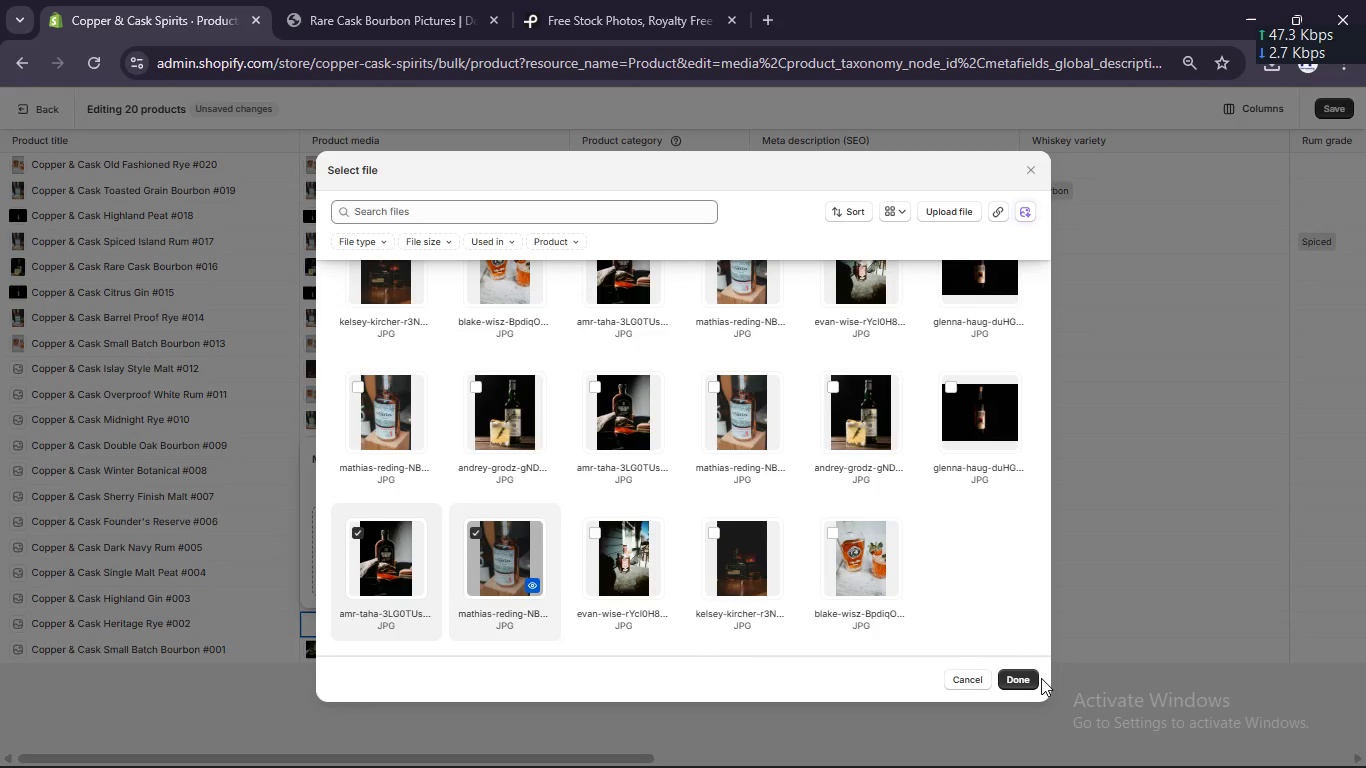 
left_click([1035, 678])
 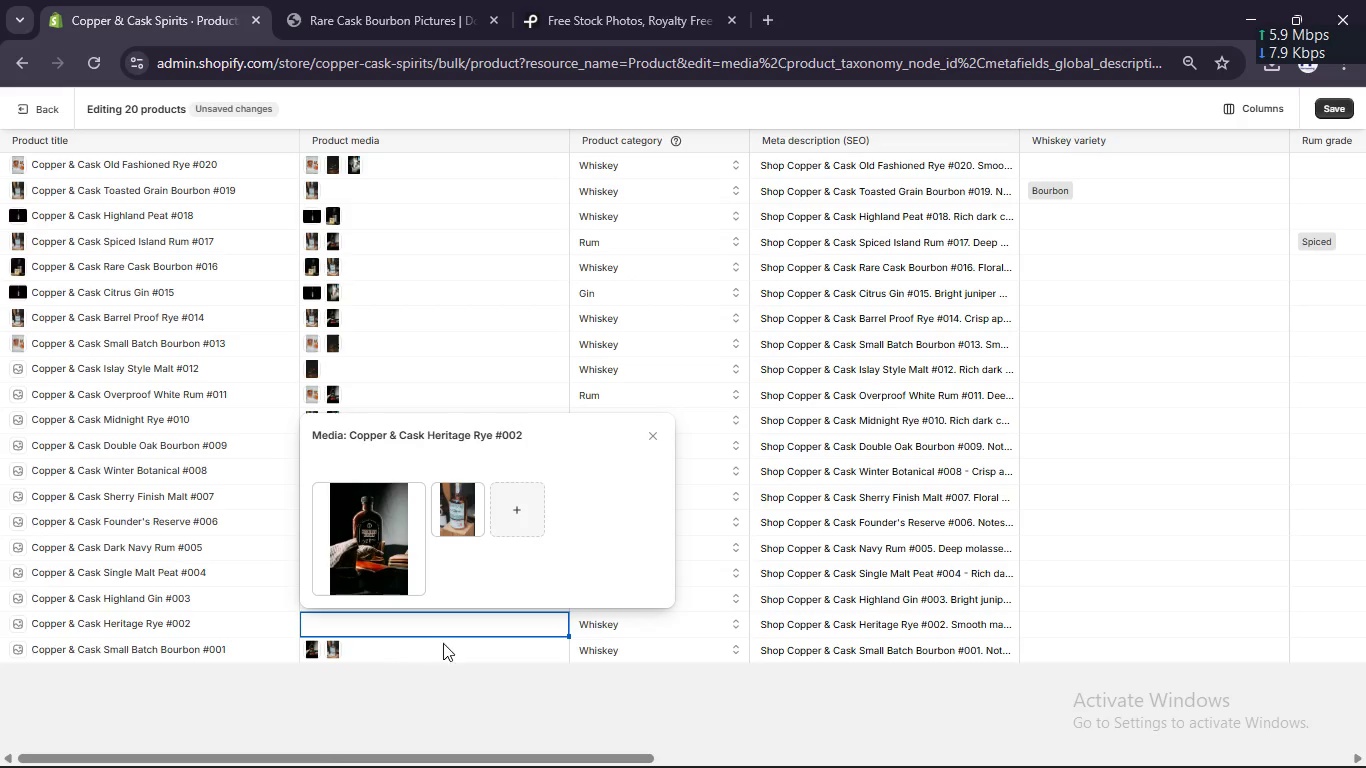 
left_click([592, 629])
 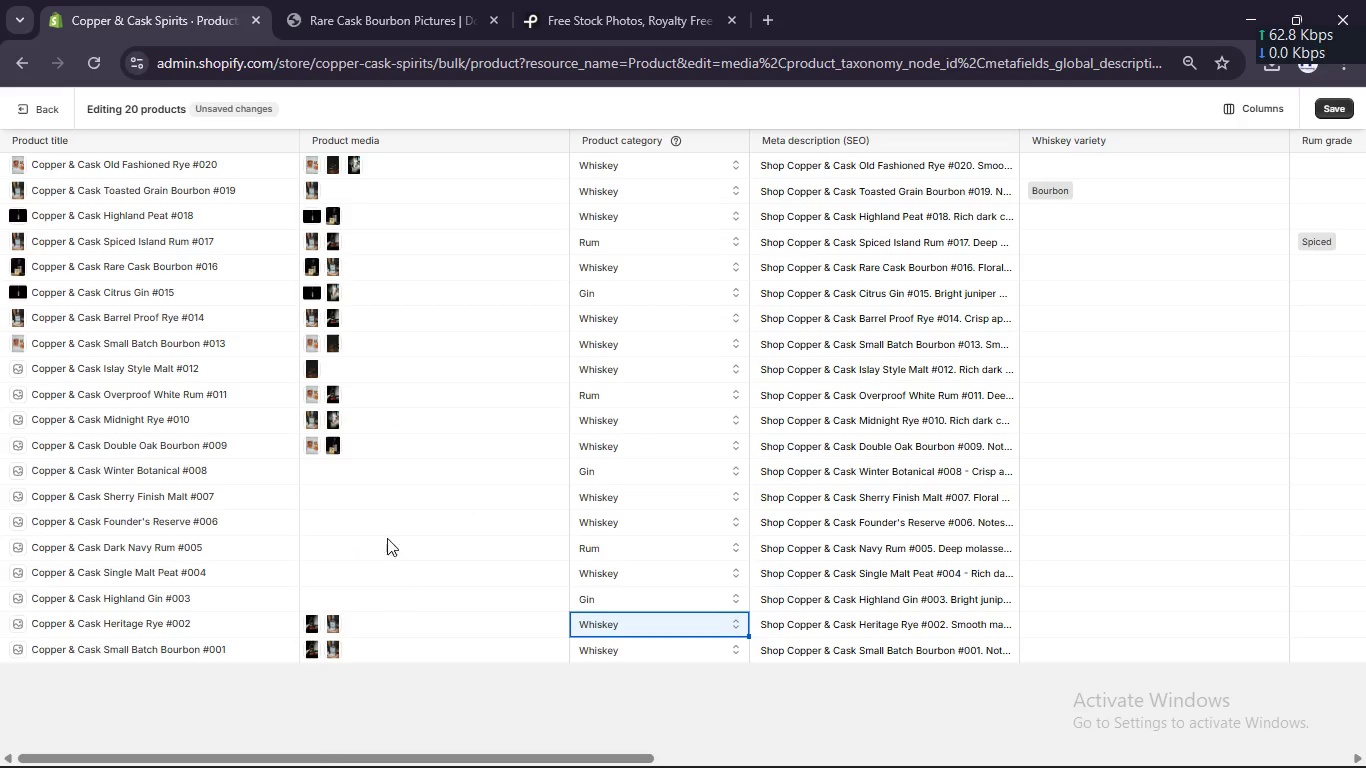 
left_click([373, 485])
 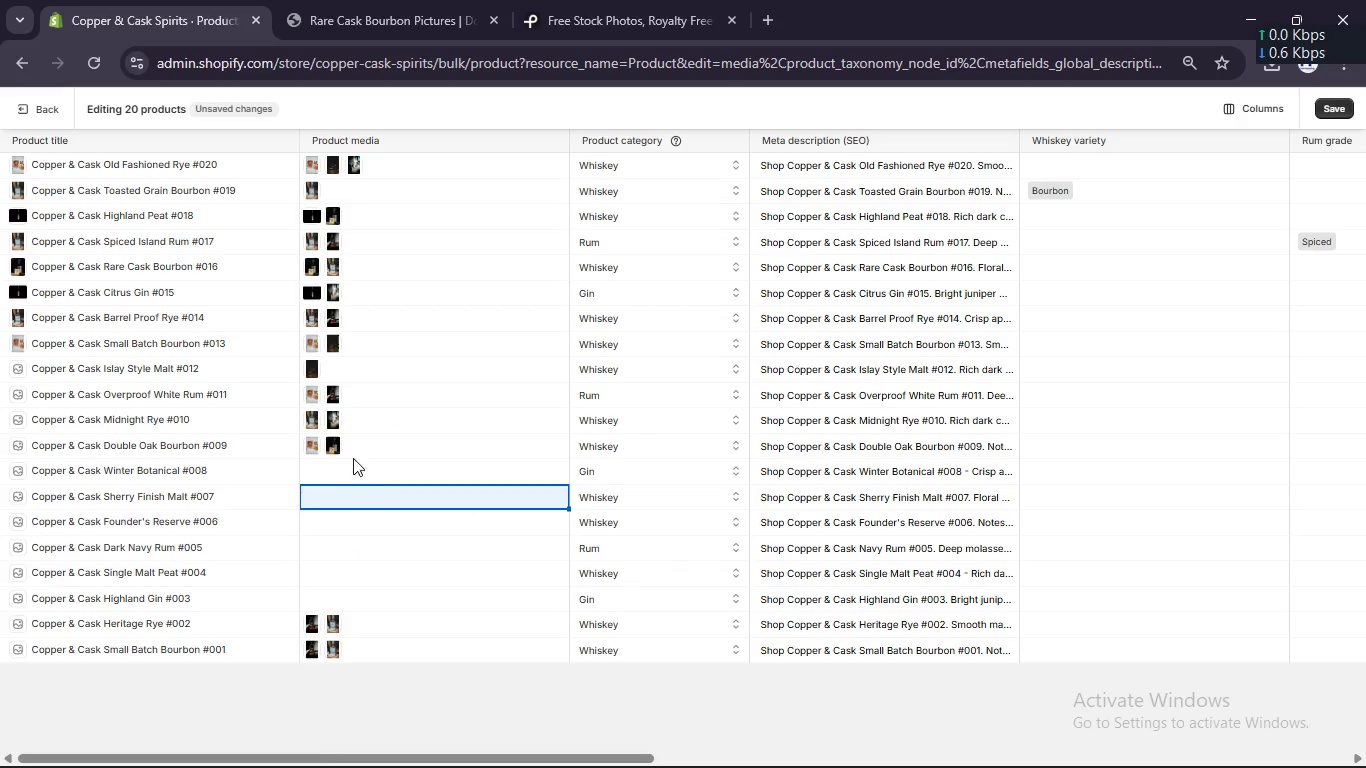 
left_click([350, 452])
 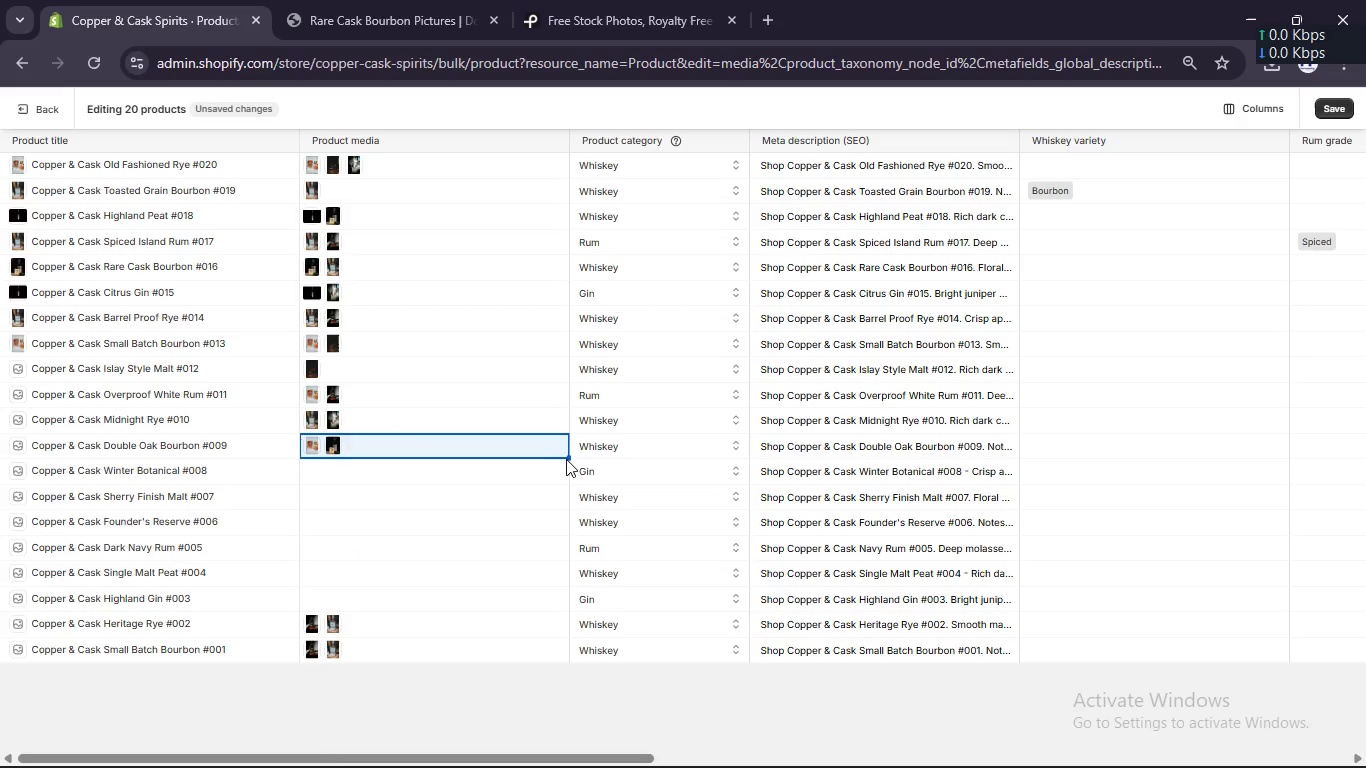 
left_click_drag(start_coordinate=[570, 459], to_coordinate=[565, 610])
 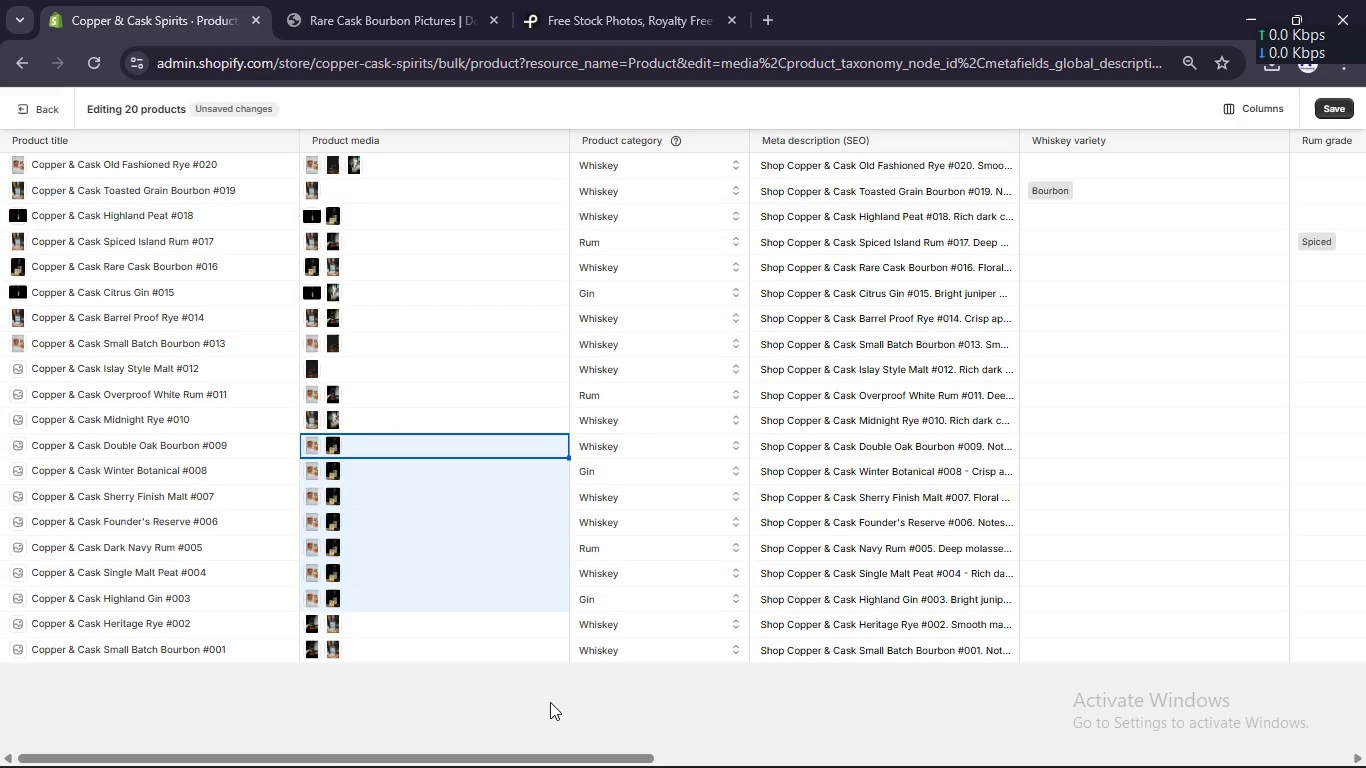 
left_click([550, 702])
 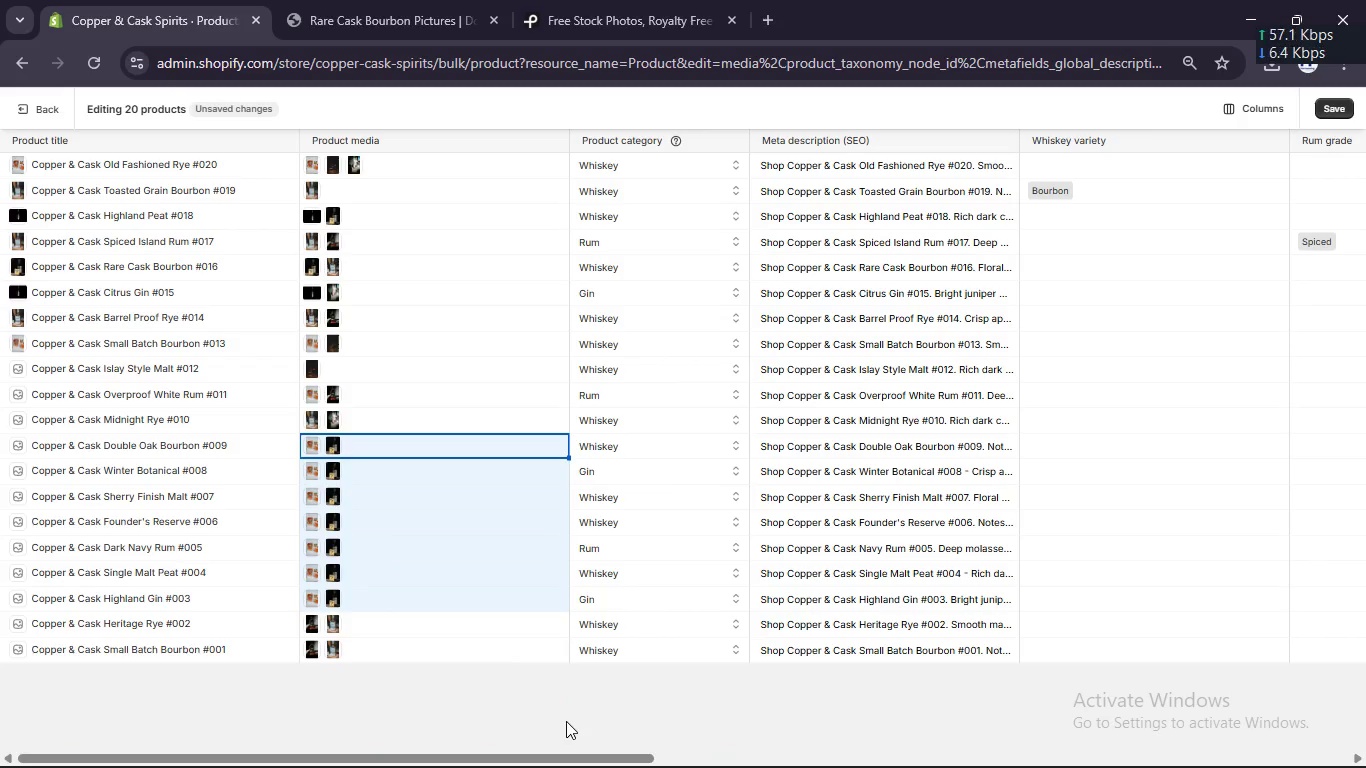 
left_click([1345, 109])
 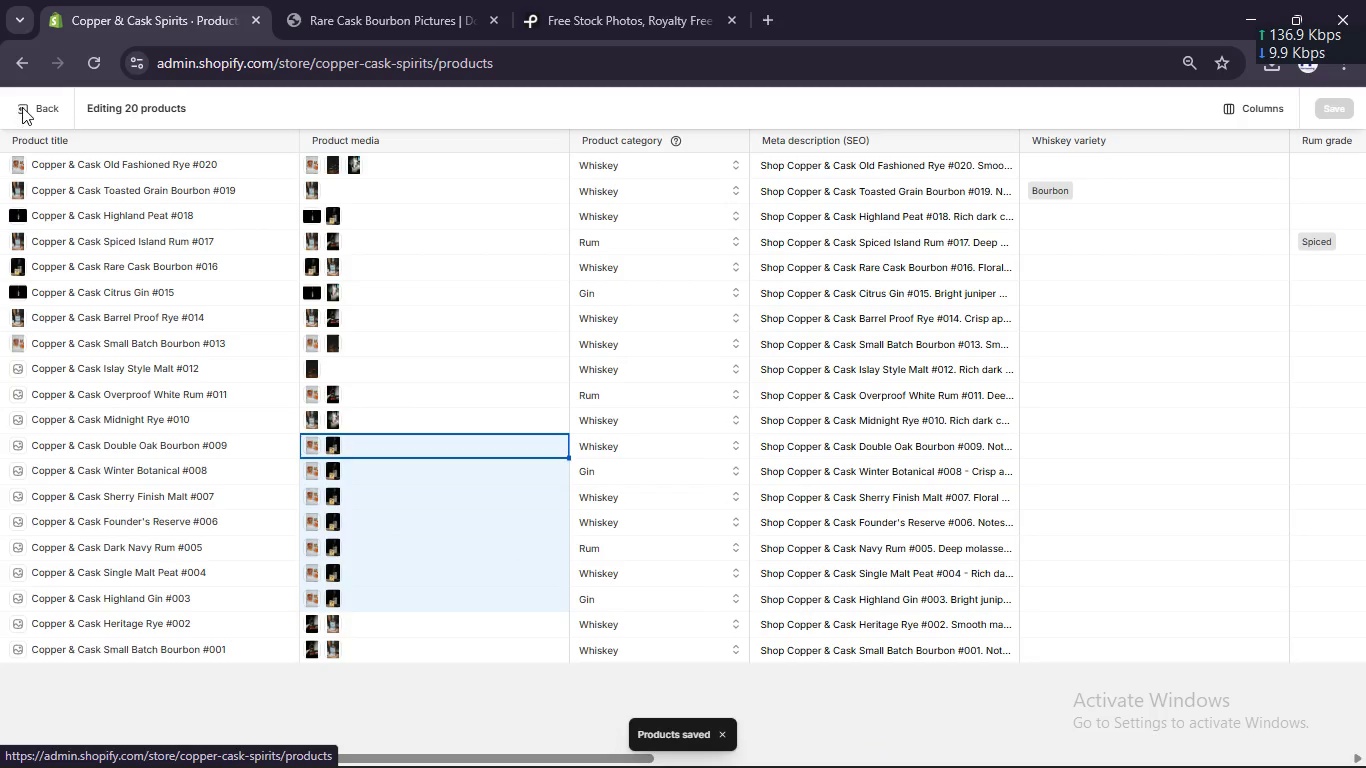 
wait(6.92)
 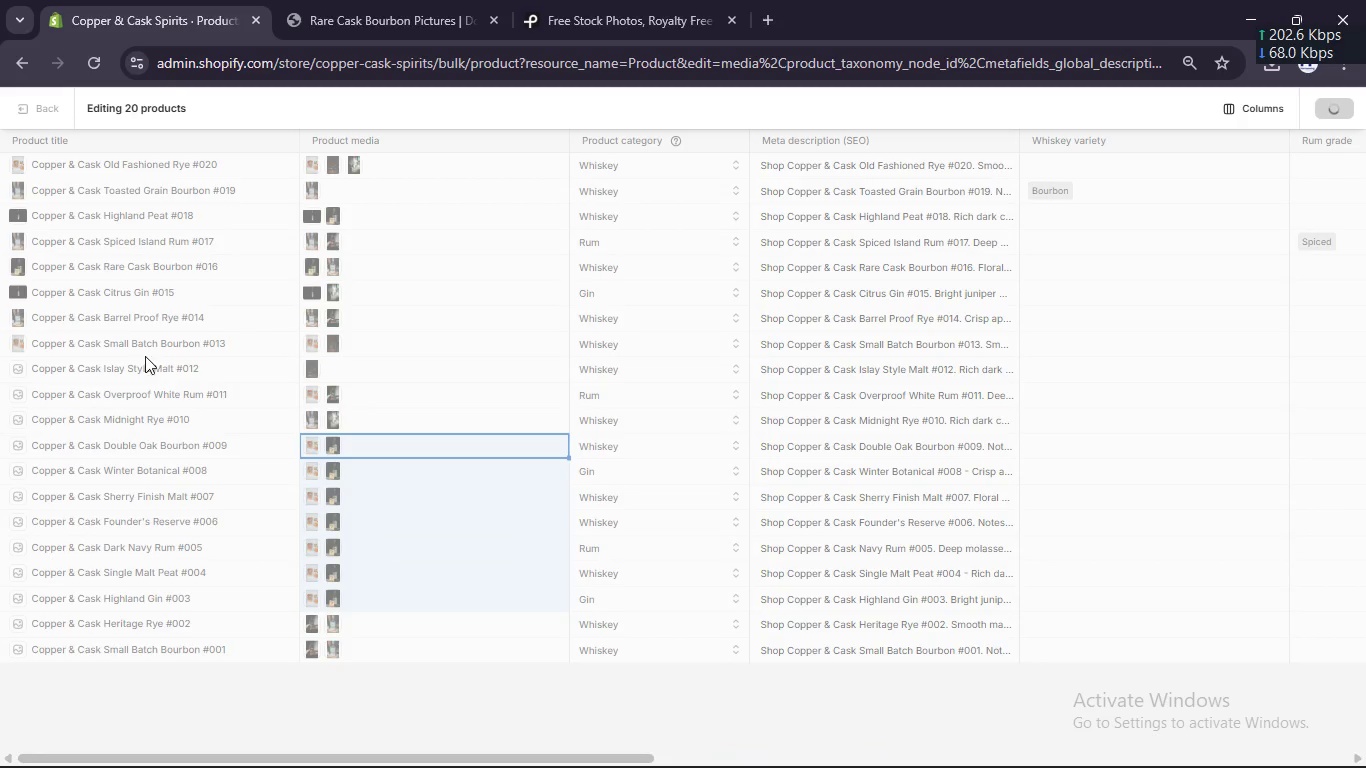 
mouse_move([25, 136])
 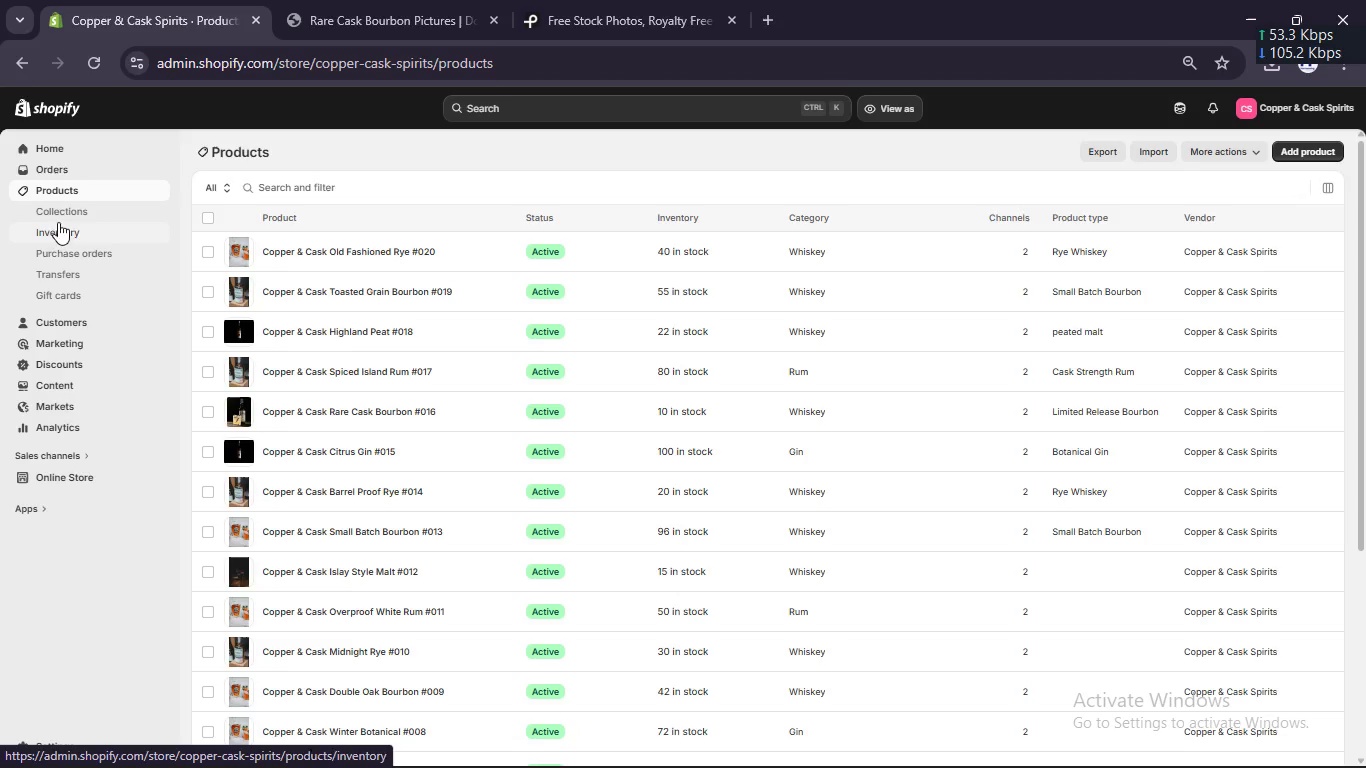 
left_click([60, 205])
 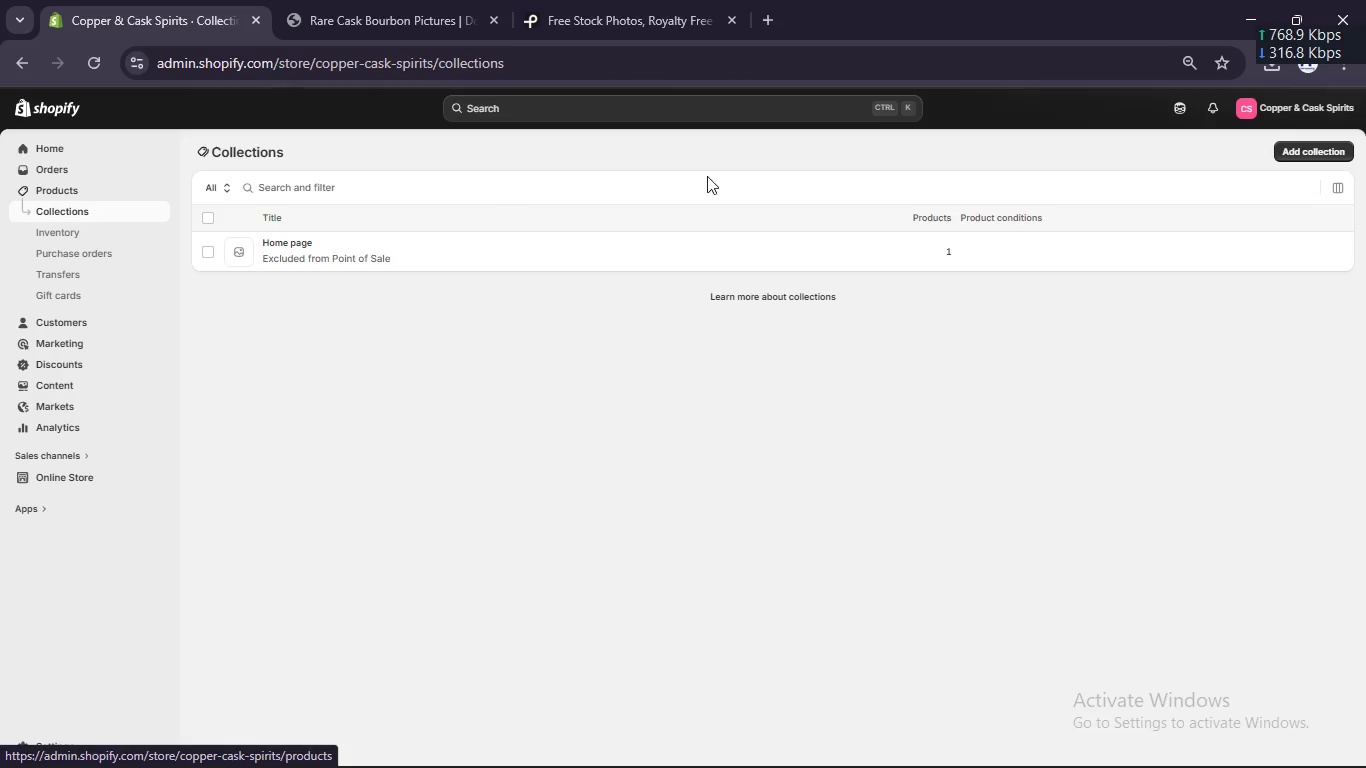 
left_click([1333, 150])
 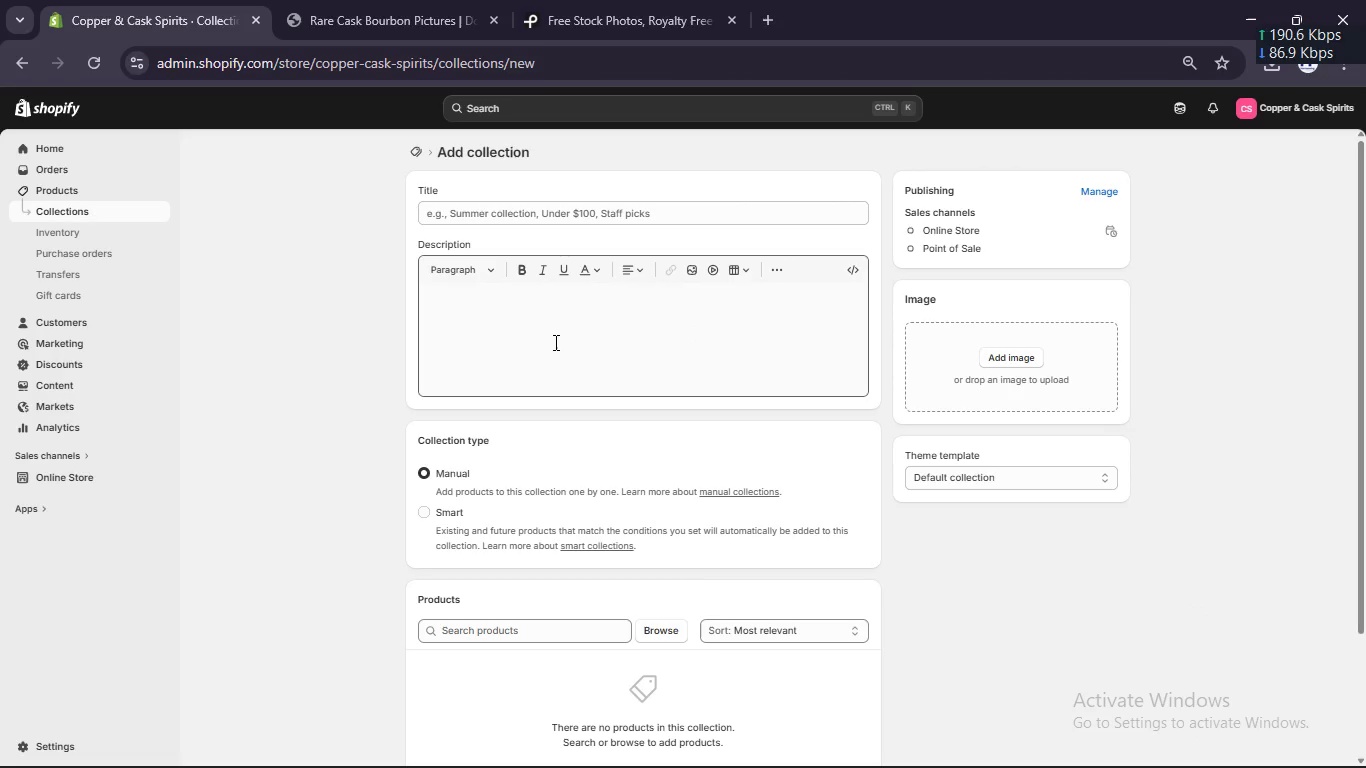 
left_click([472, 521])
 